 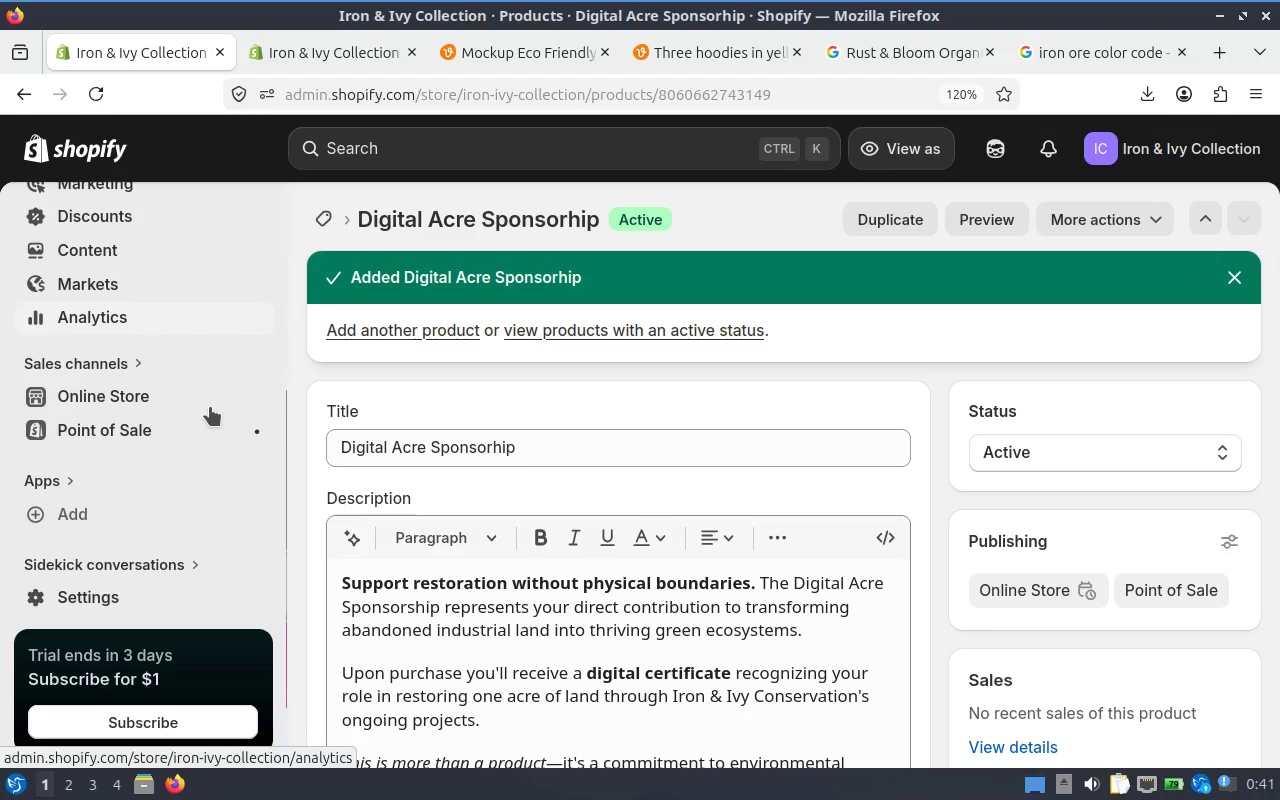 
scroll: coordinate [575, 443], scroll_direction: down, amount: 10.0
 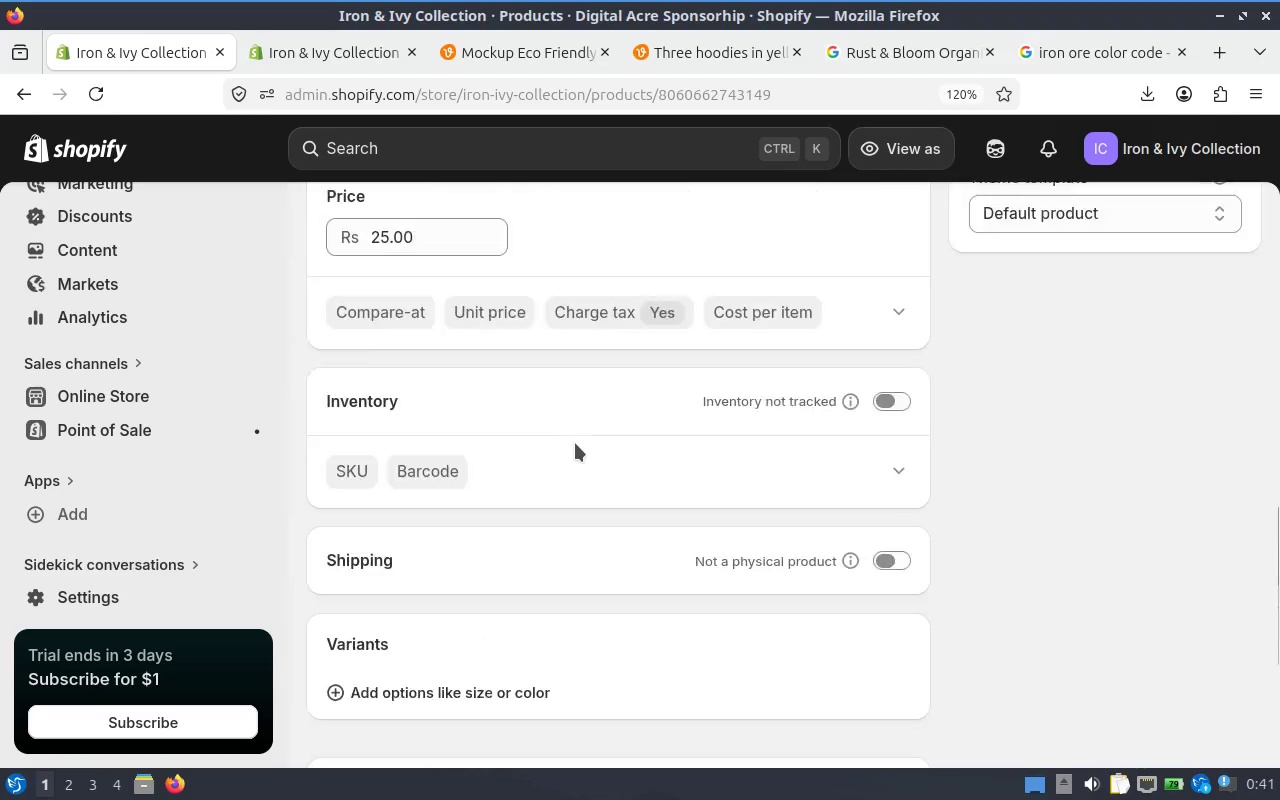 
scroll: coordinate [575, 443], scroll_direction: up, amount: 3.0
 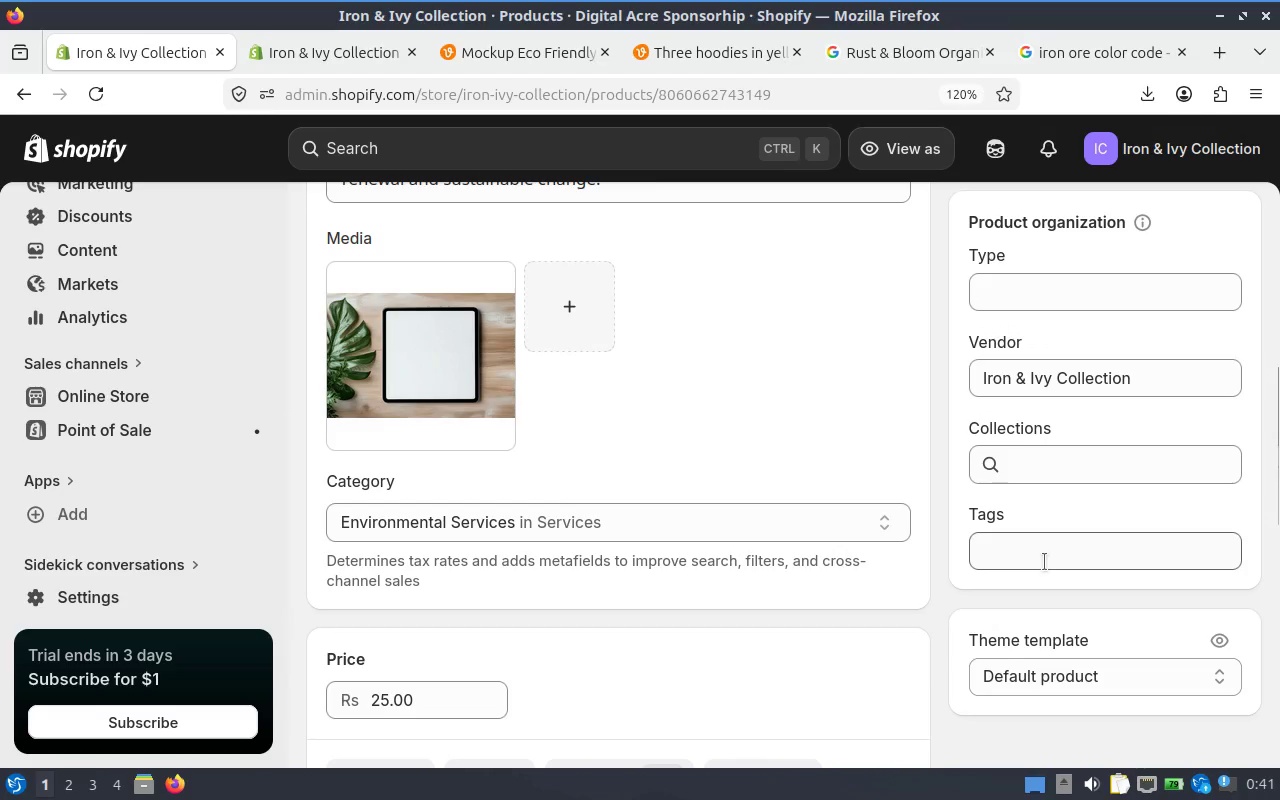 
left_click([1043, 553])
 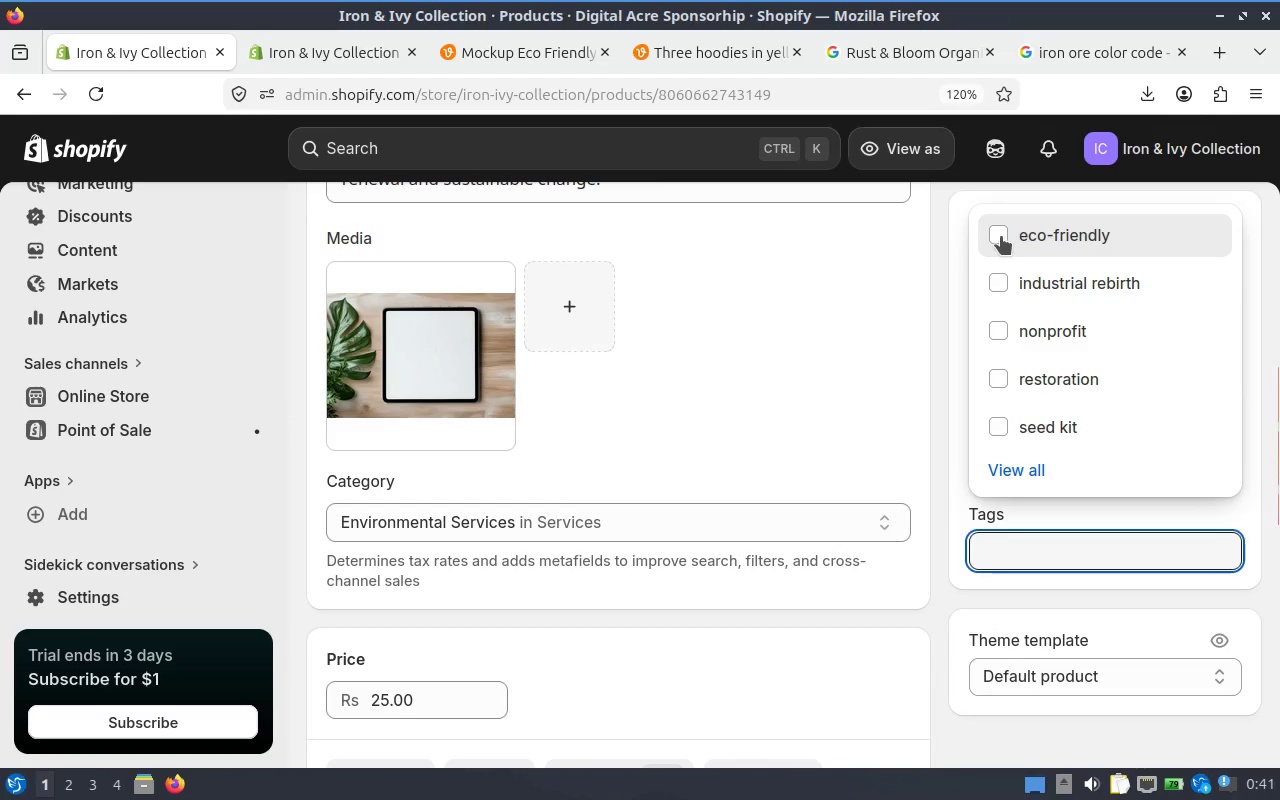 
scroll: coordinate [1000, 236], scroll_direction: up, amount: 1.0
 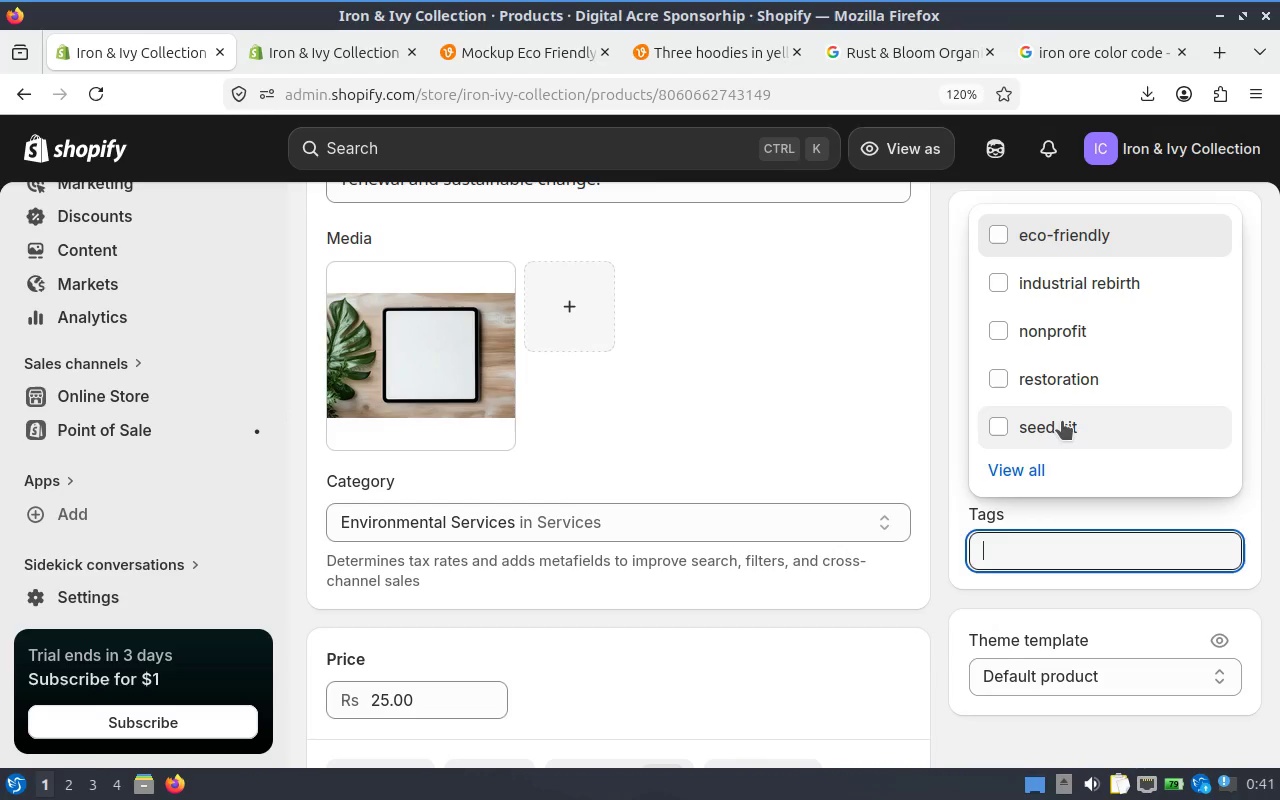 
left_click([1068, 369])
 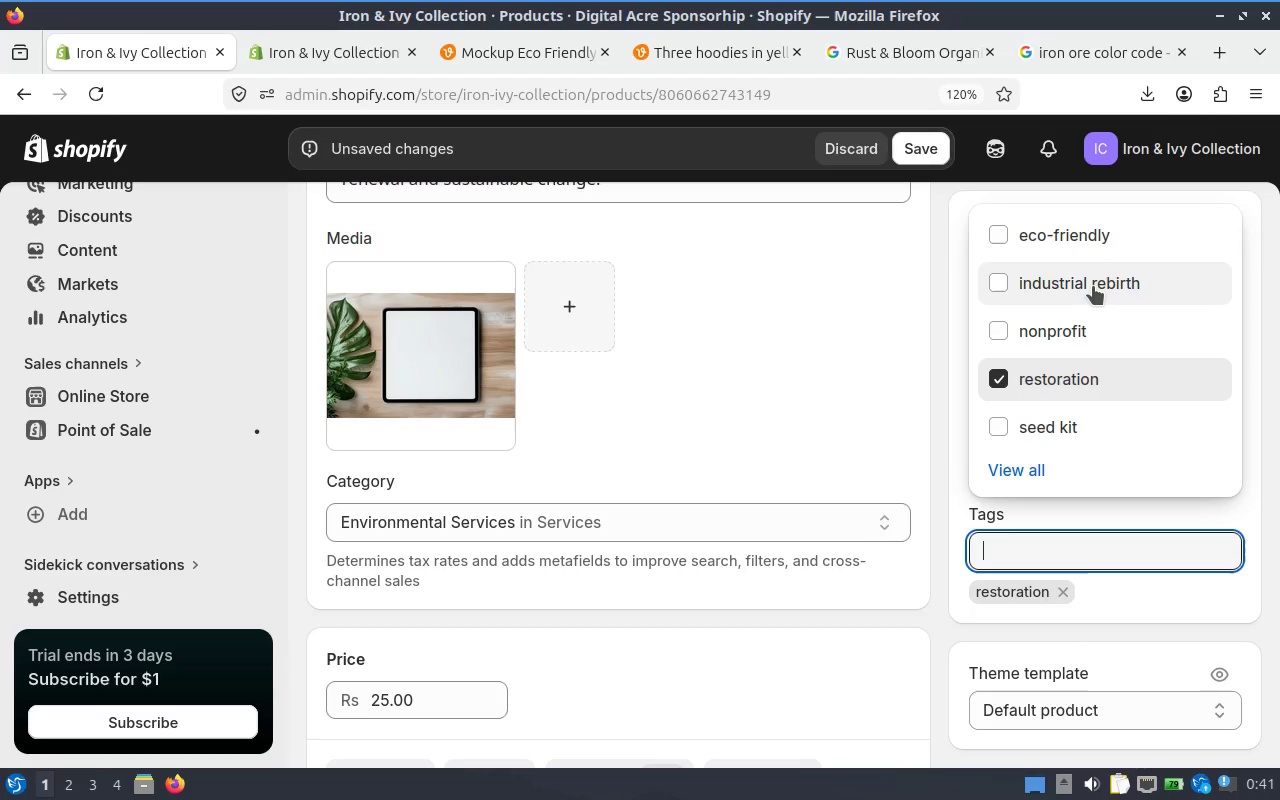 
left_click([1095, 291])
 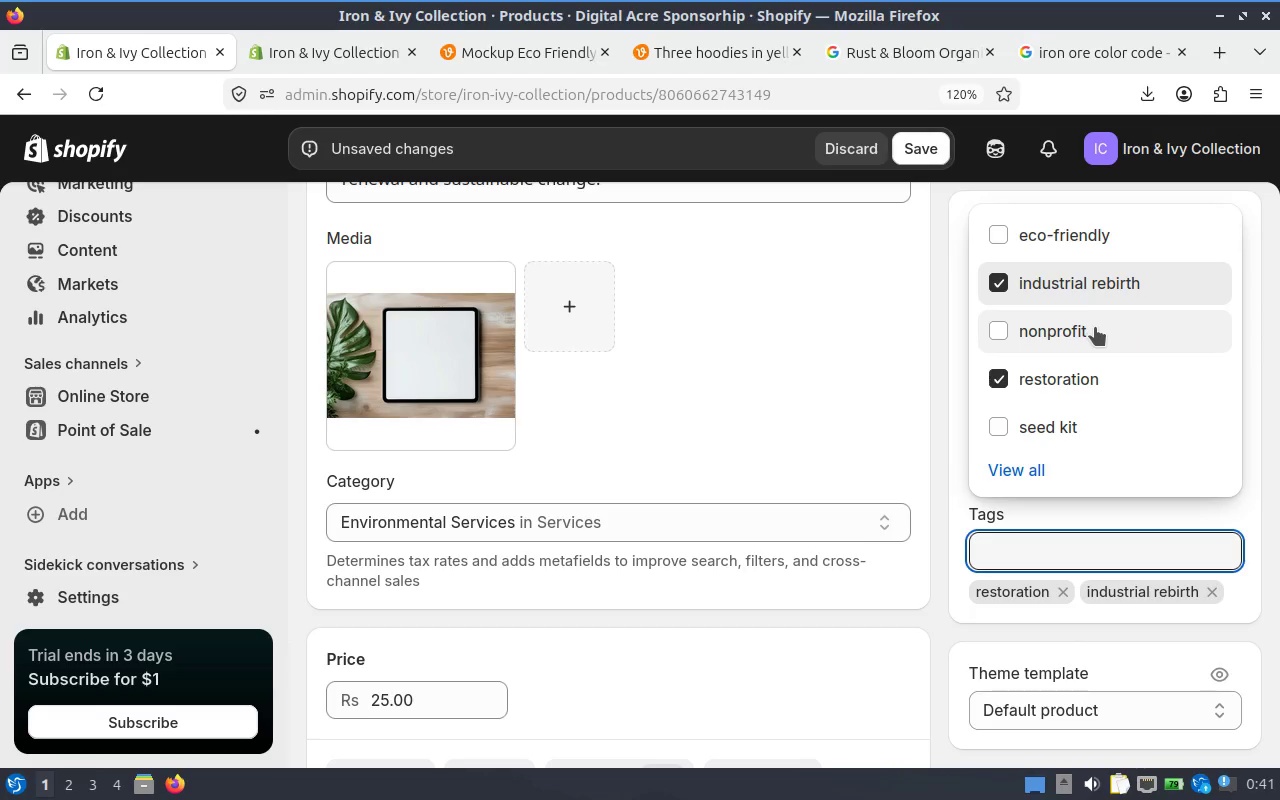 
left_click([1095, 327])
 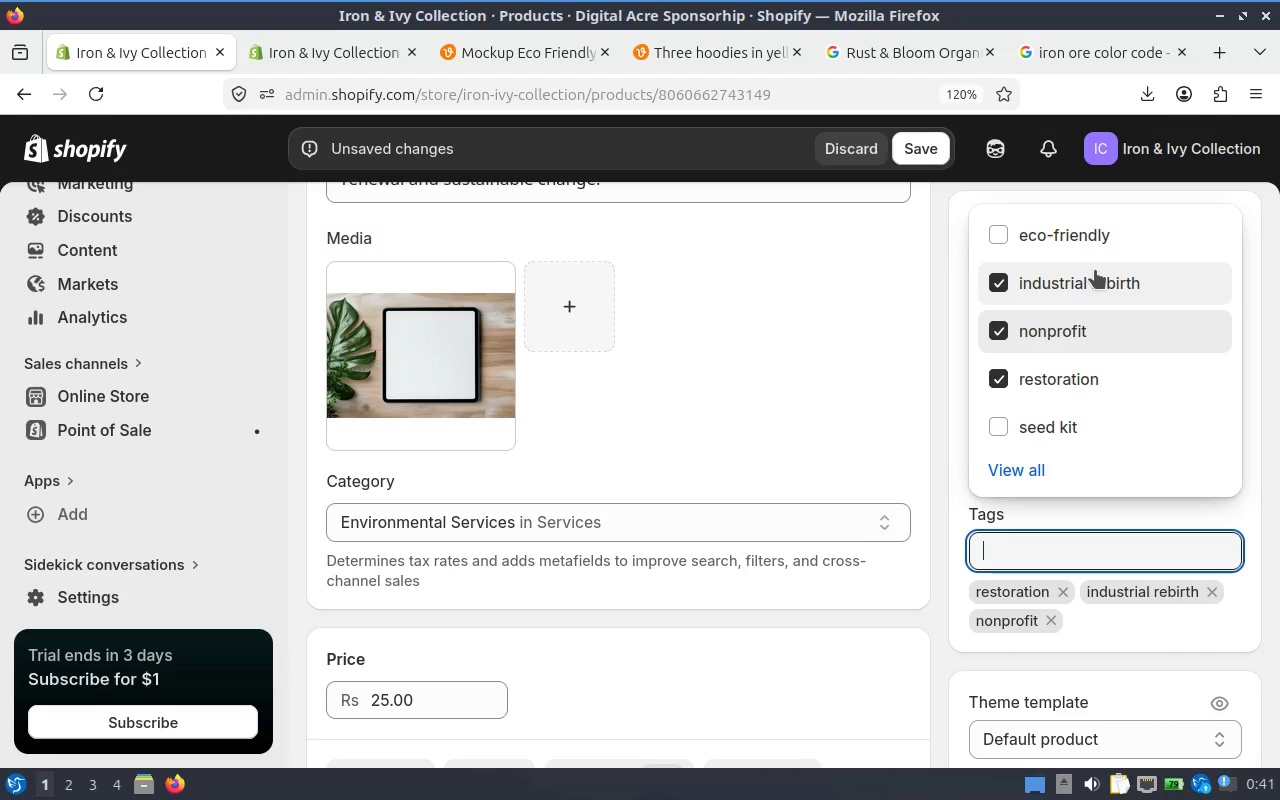 
scroll: coordinate [1095, 270], scroll_direction: up, amount: 1.0
 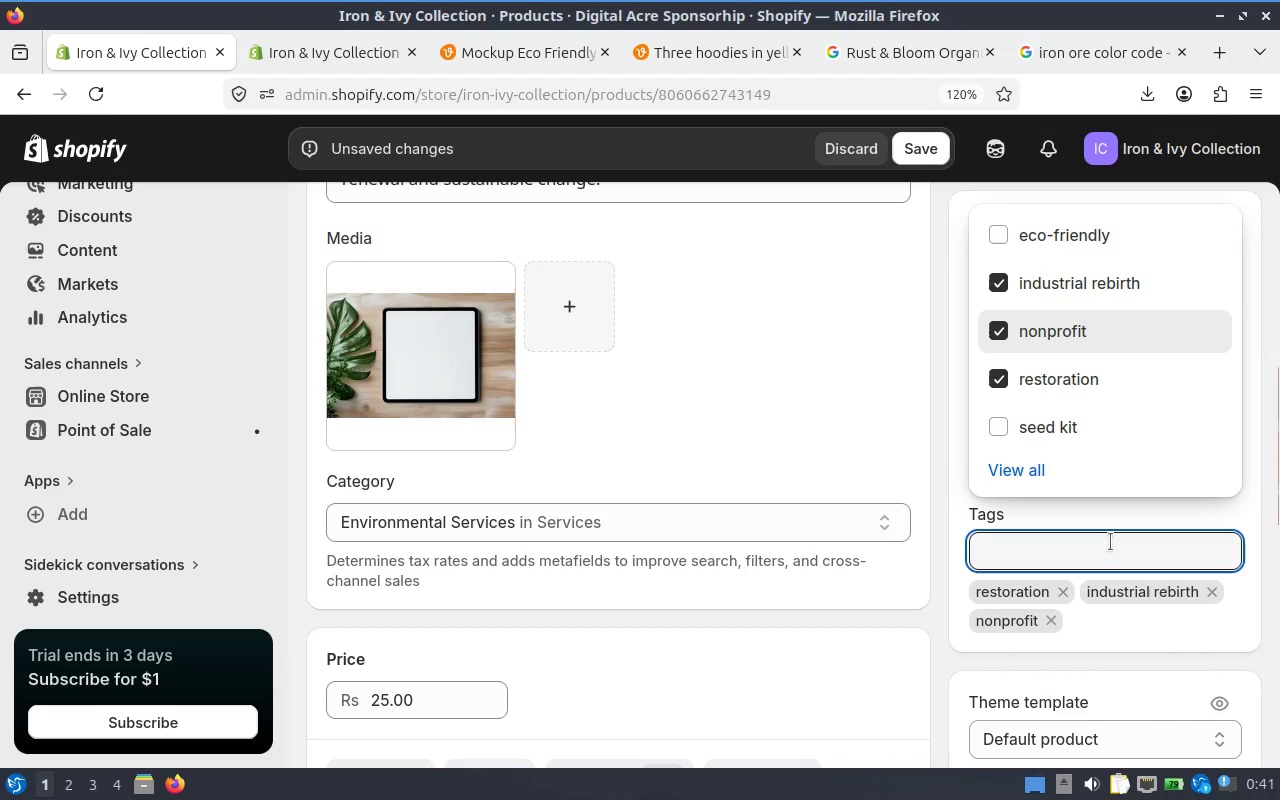 
left_click([1110, 542])
 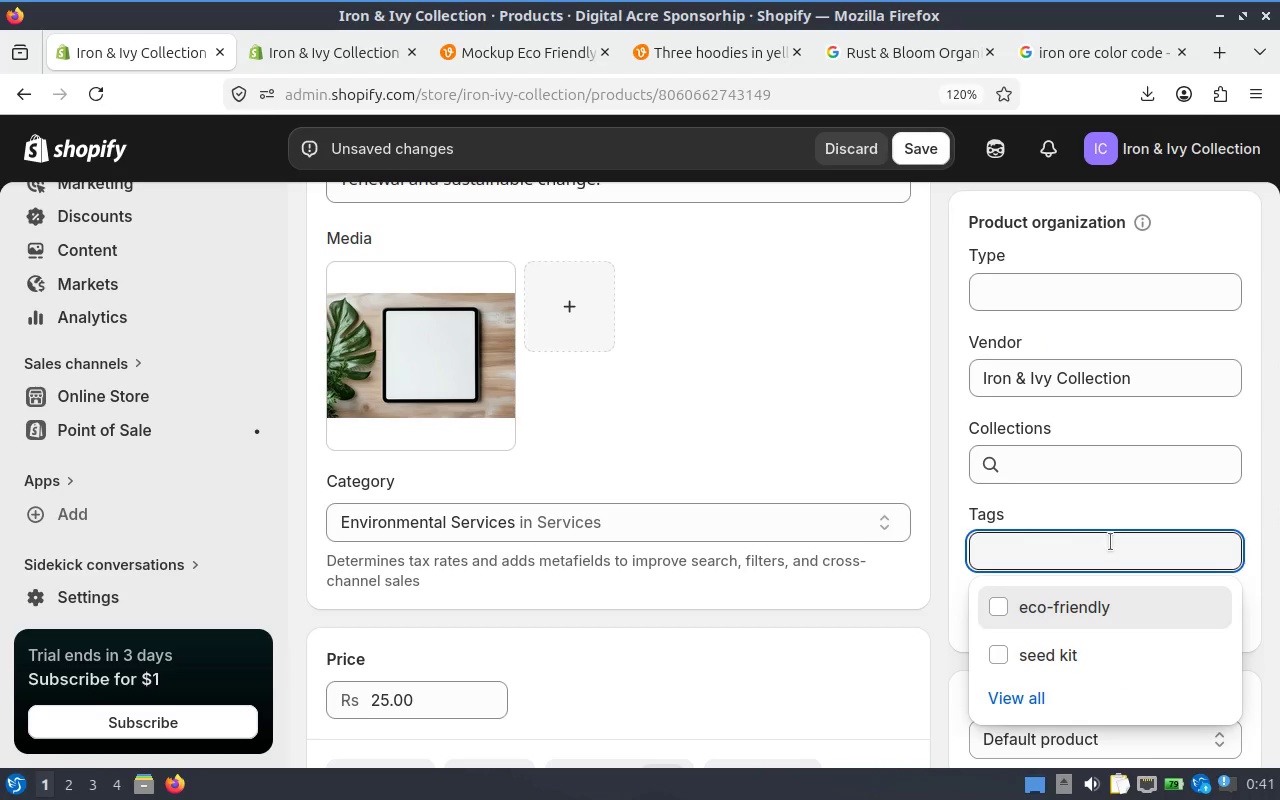 
type(digital-)
key(Backspace)
type( certificate)
 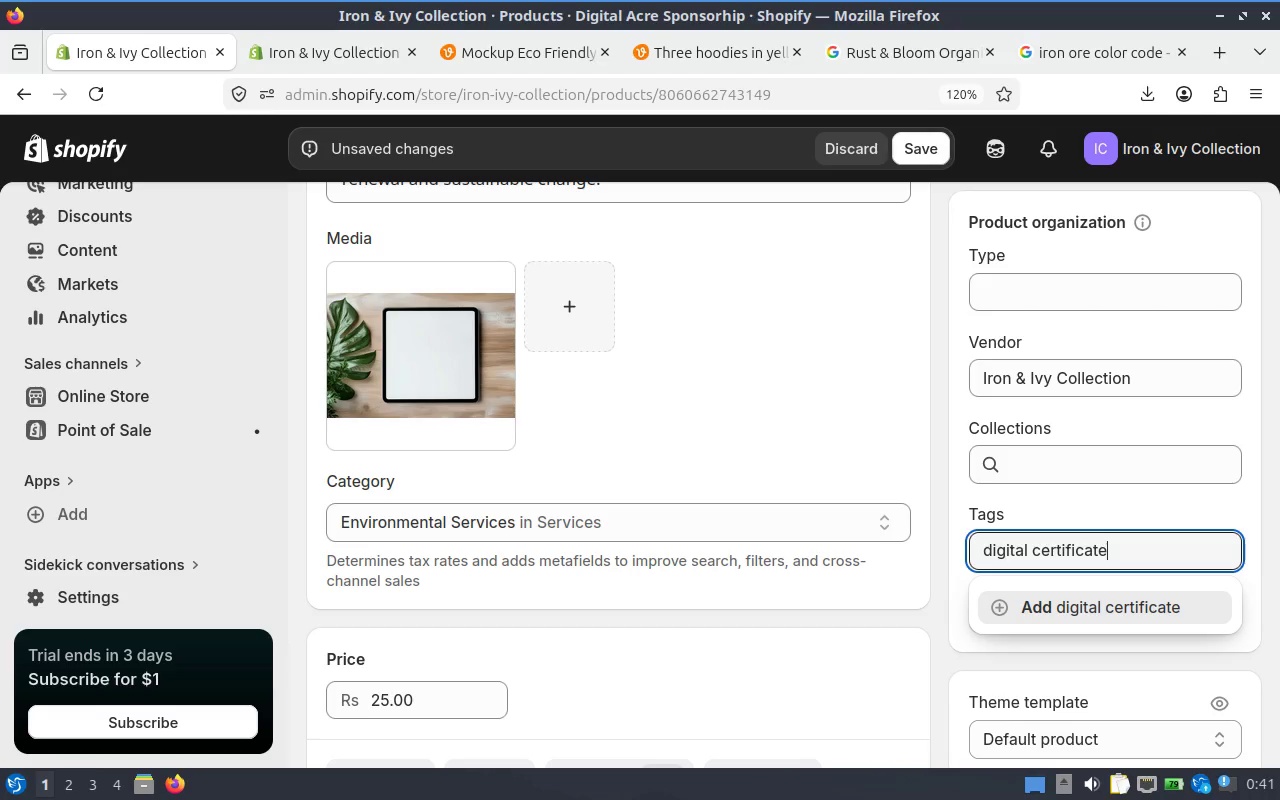 
key(Enter)
 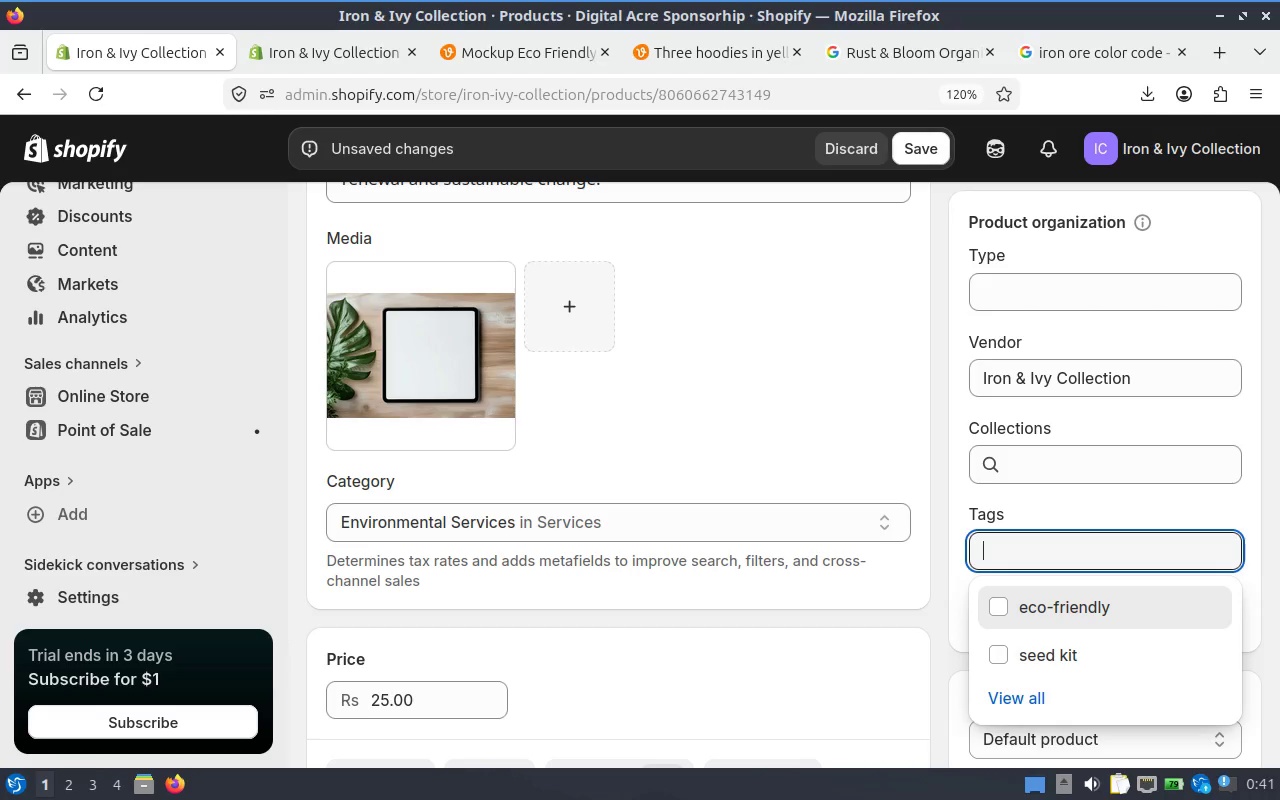 
wait(8.06)
 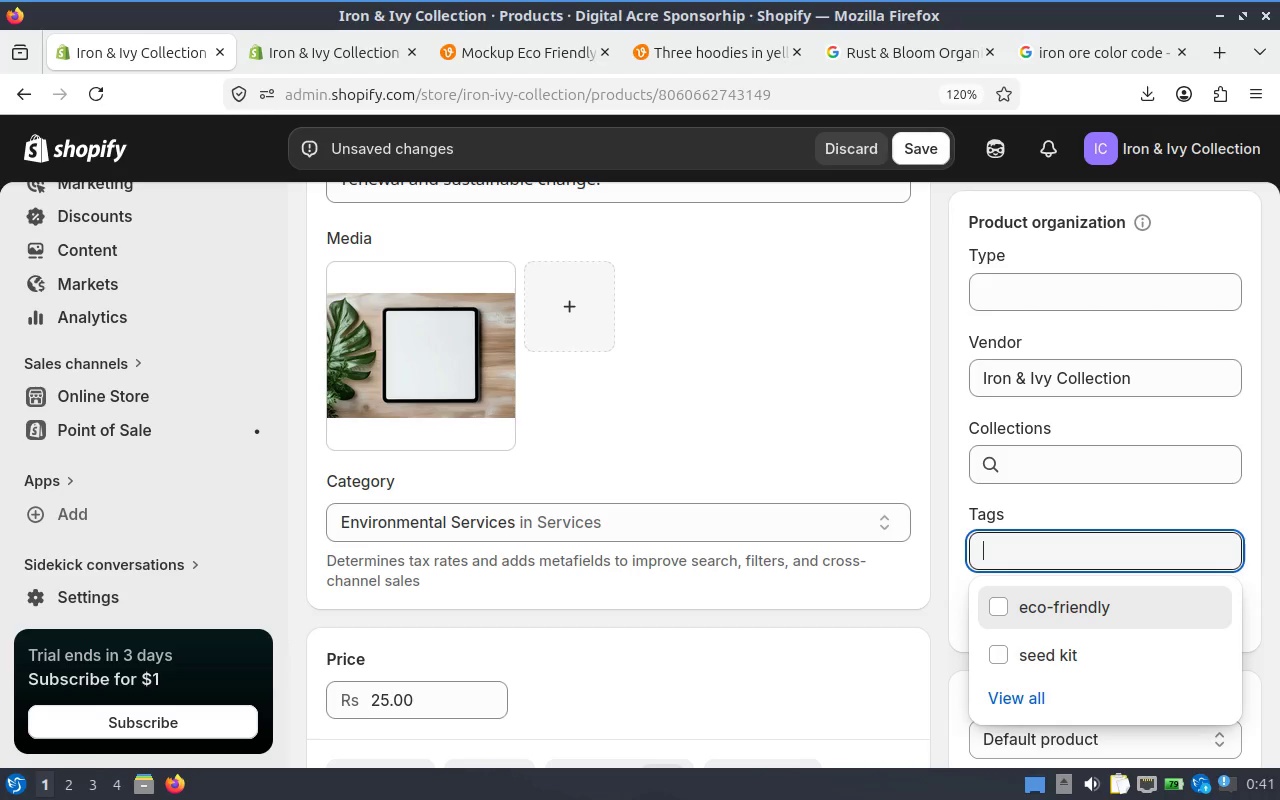 
type(donaton)
 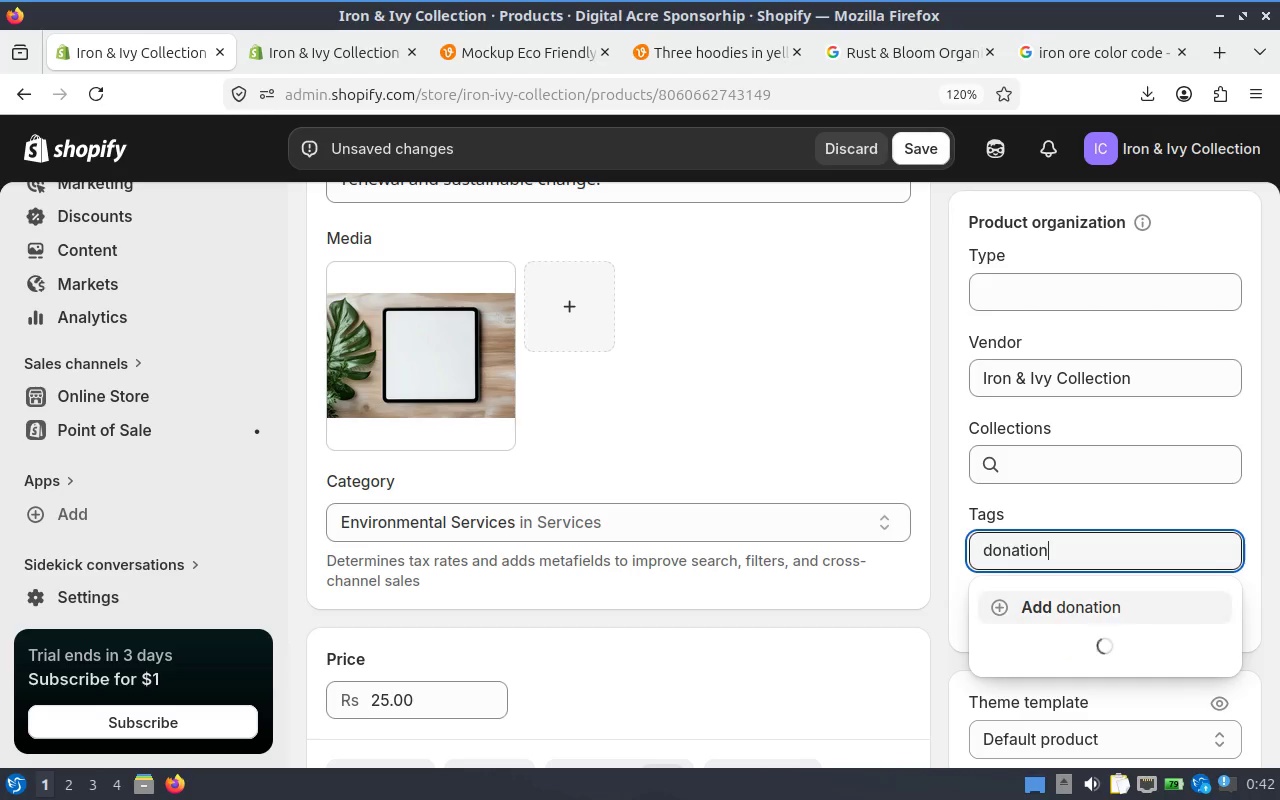 
hold_key(key=I, duration=0.33)
 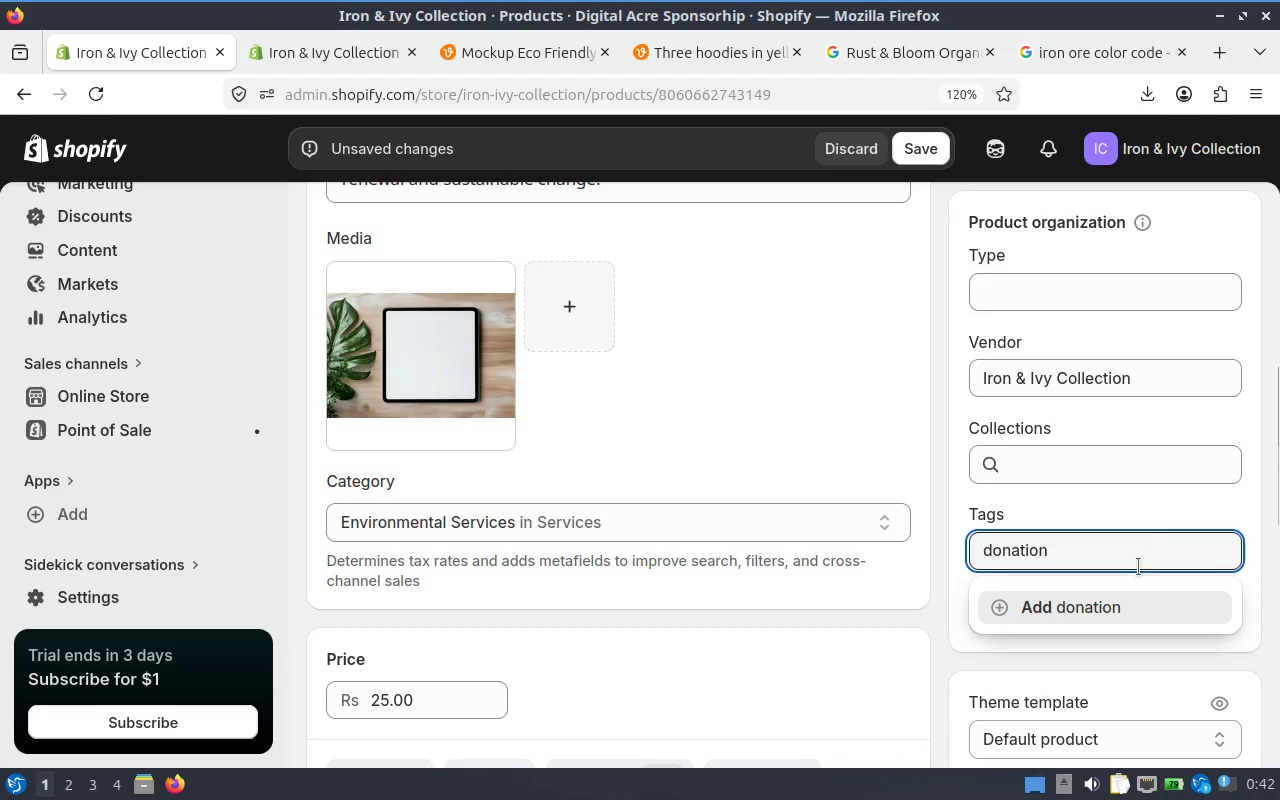 
key(Enter)
 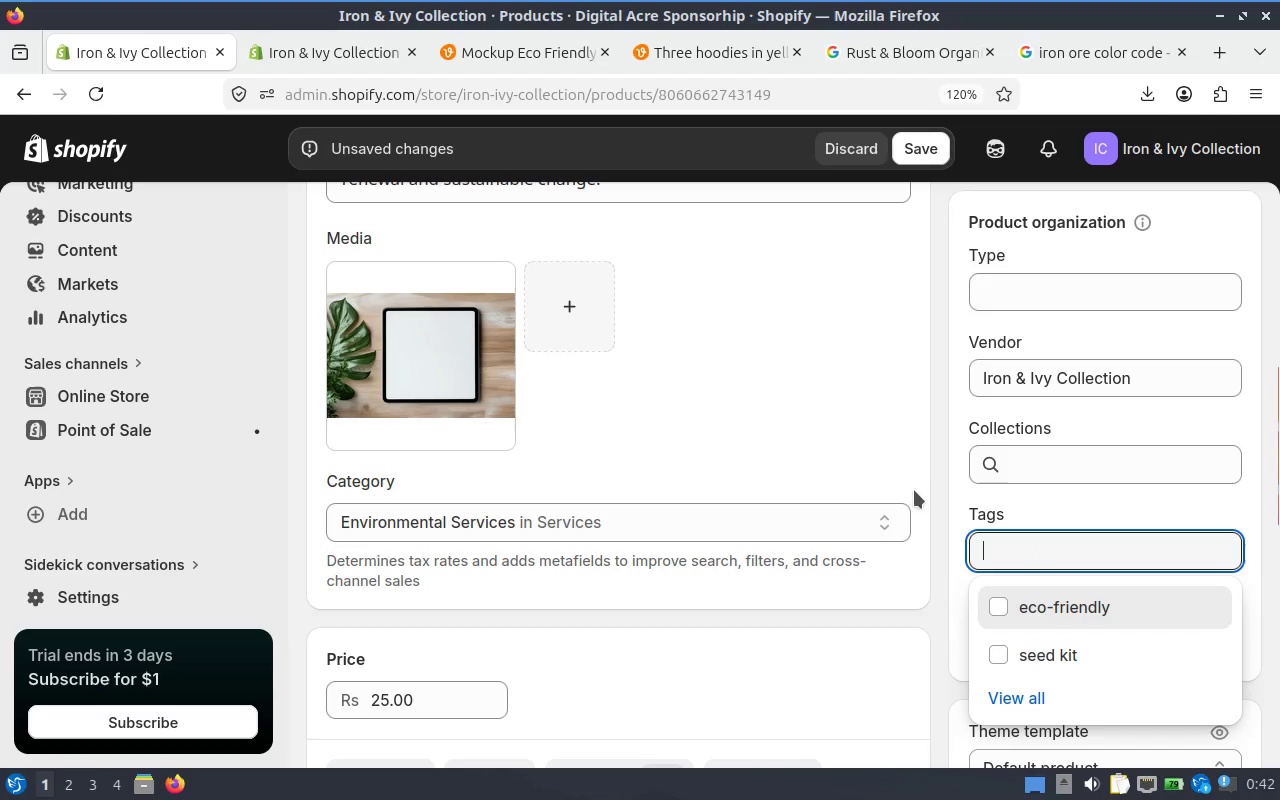 
left_click([910, 481])
 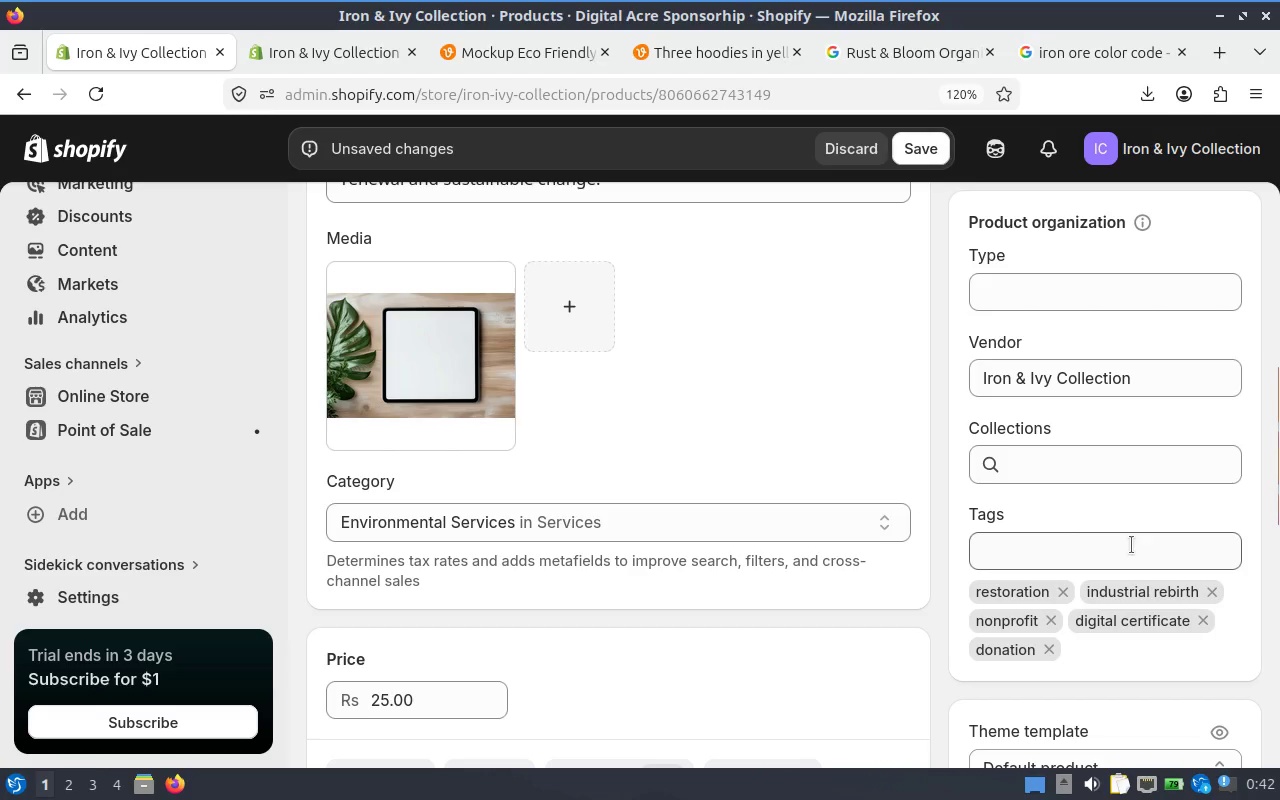 
scroll: coordinate [937, 407], scroll_direction: up, amount: 2.0
 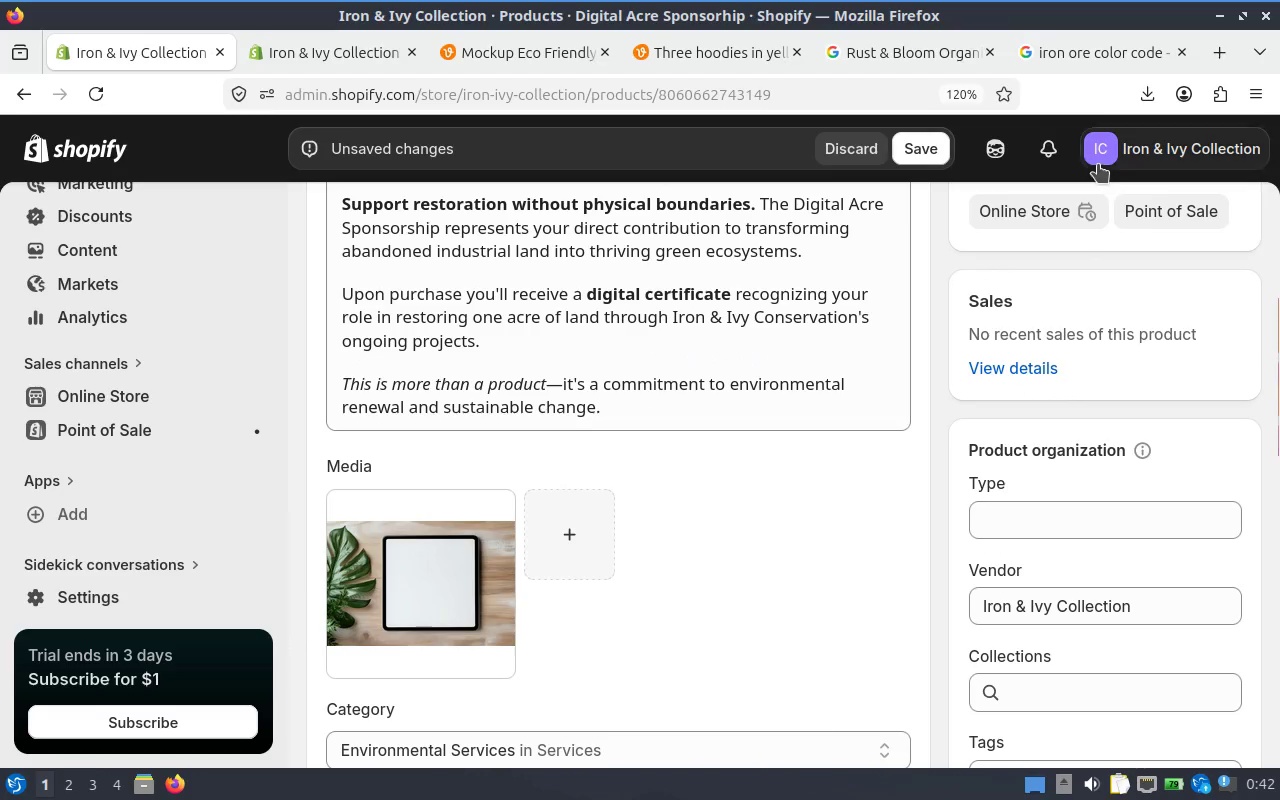 
left_click([927, 151])
 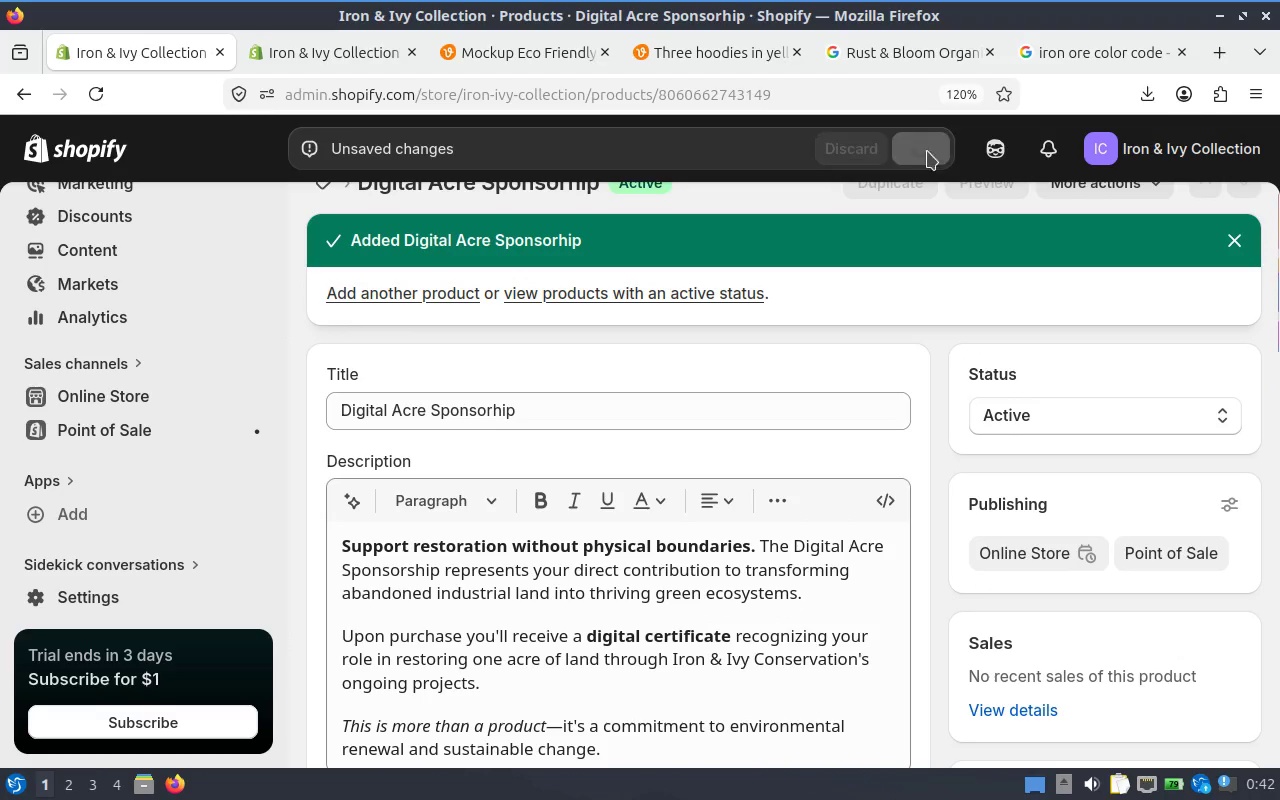 
scroll: coordinate [965, 223], scroll_direction: up, amount: 3.0
 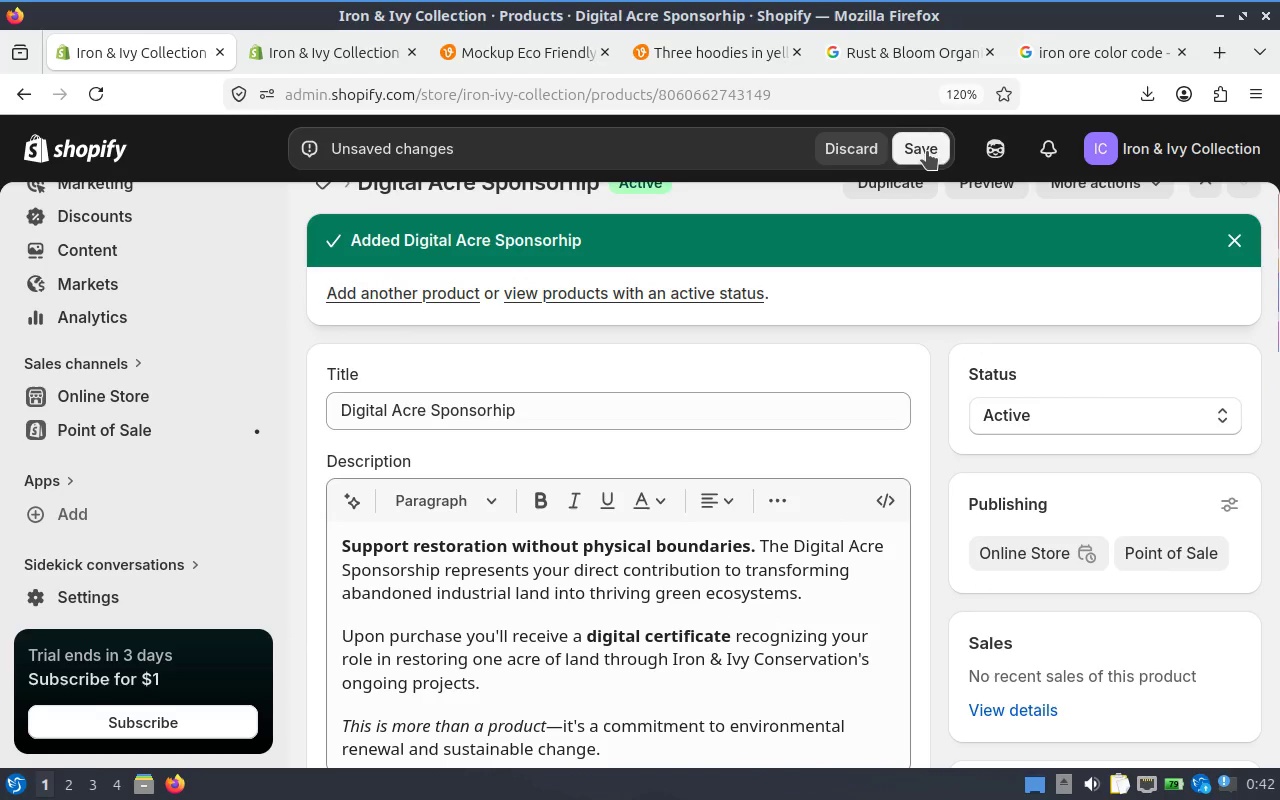 
mouse_move([967, 187])
 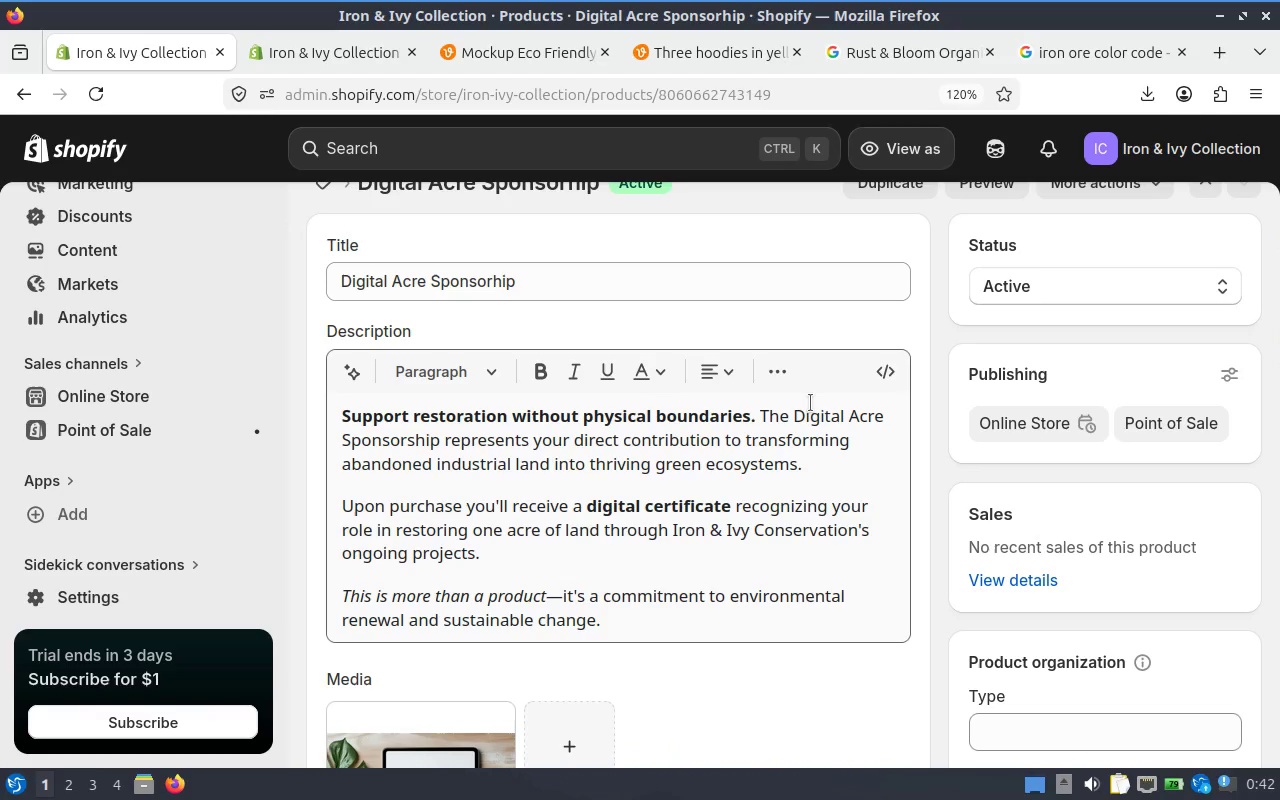 
wait(5.11)
 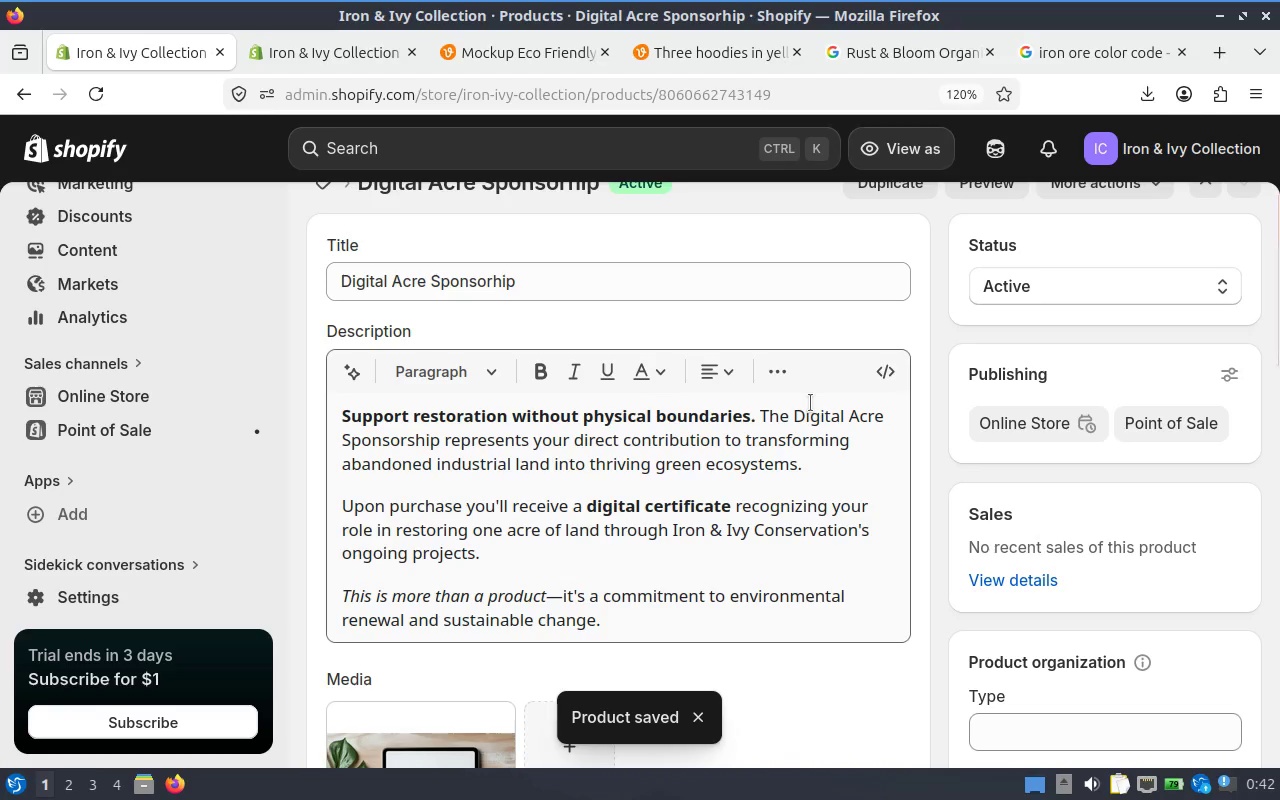 
scroll: coordinate [660, 437], scroll_direction: up, amount: 4.0
 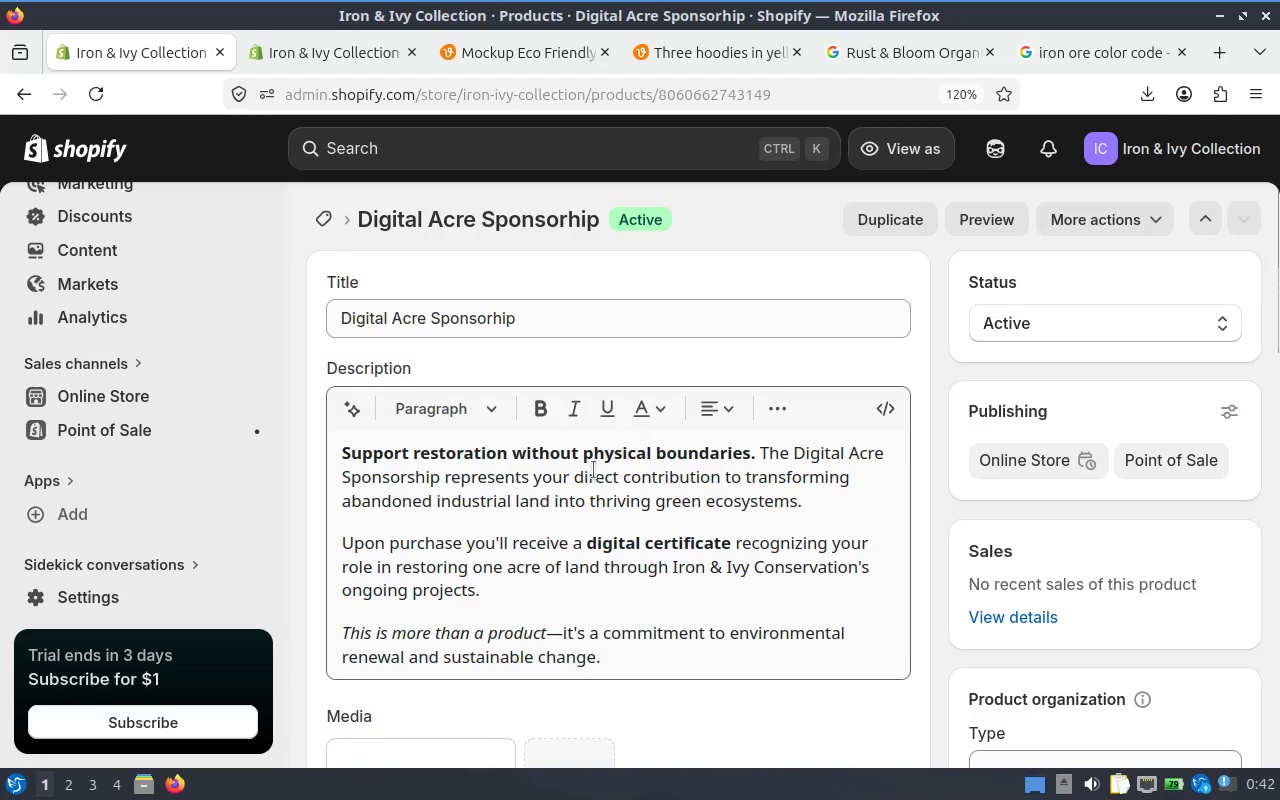 
scroll: coordinate [570, 468], scroll_direction: down, amount: 7.0
 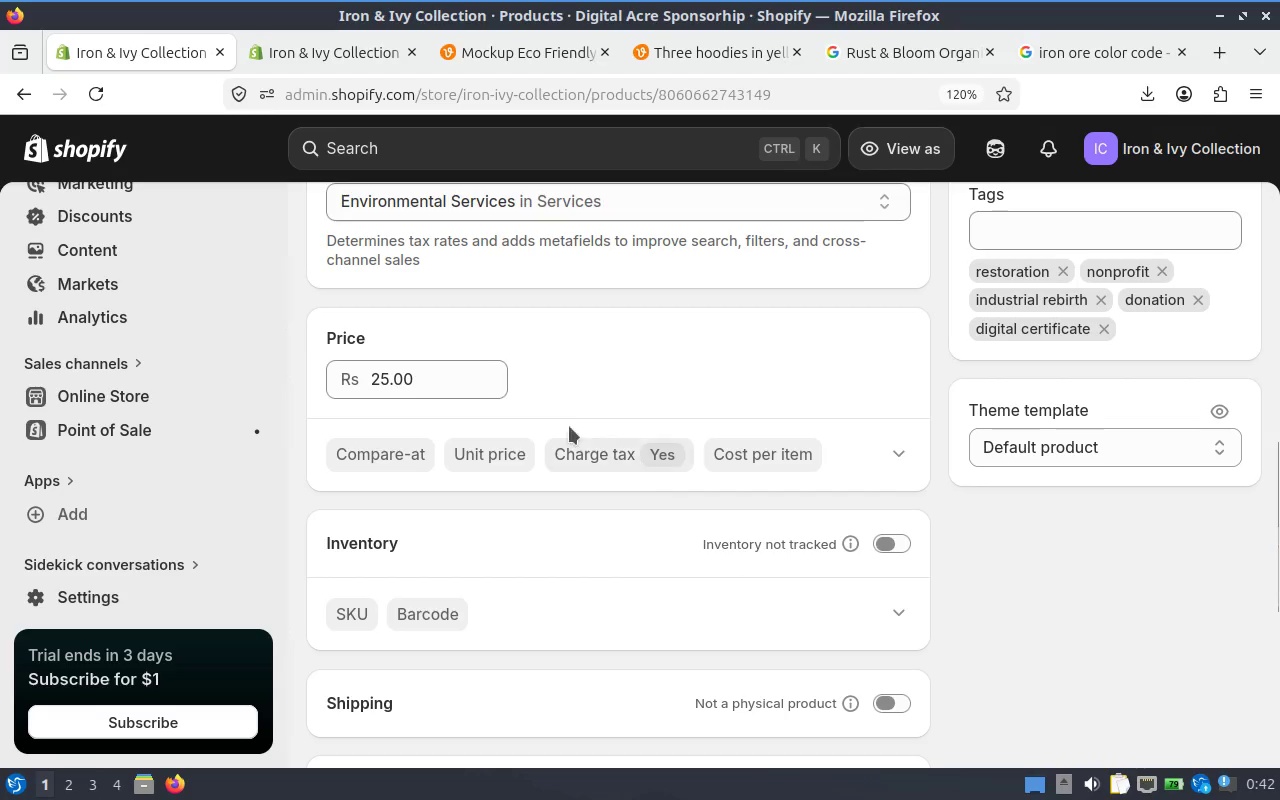 
scroll: coordinate [137, 362], scroll_direction: up, amount: 15.0
 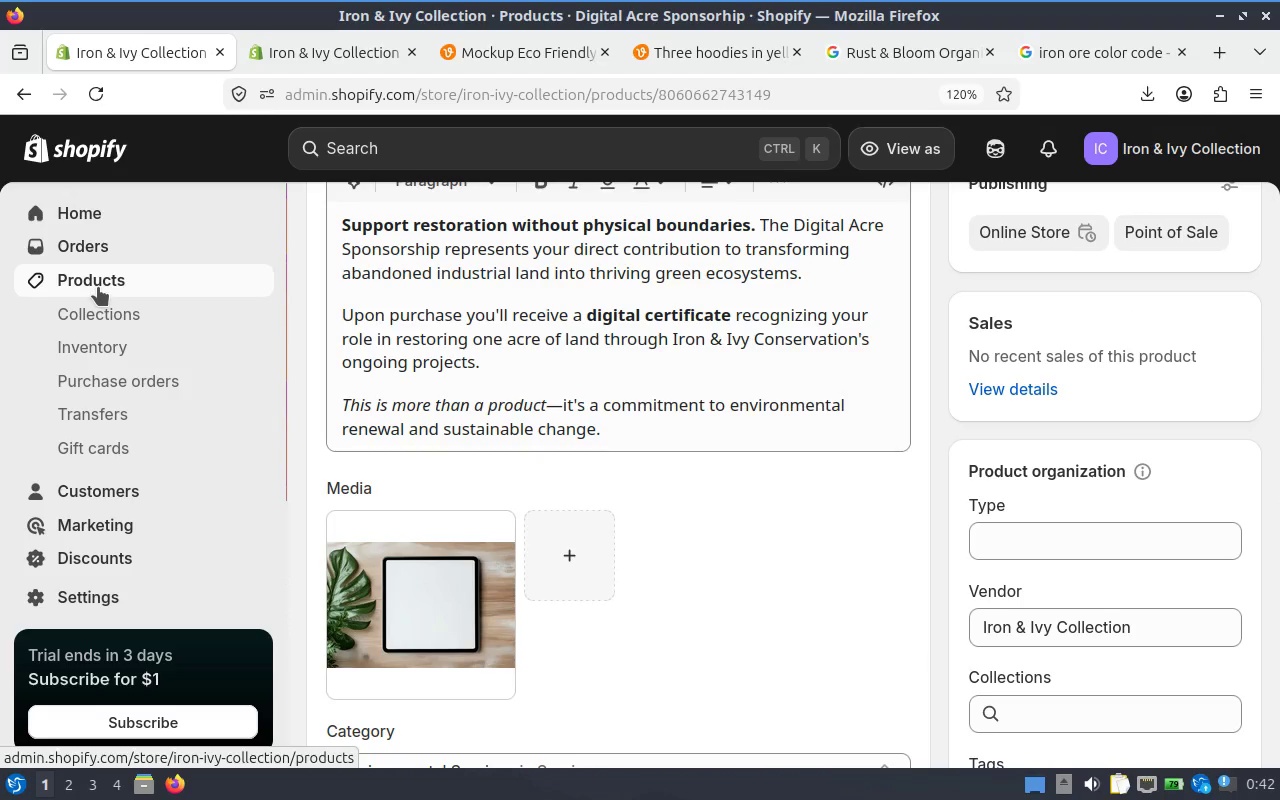 
left_click([98, 287])
 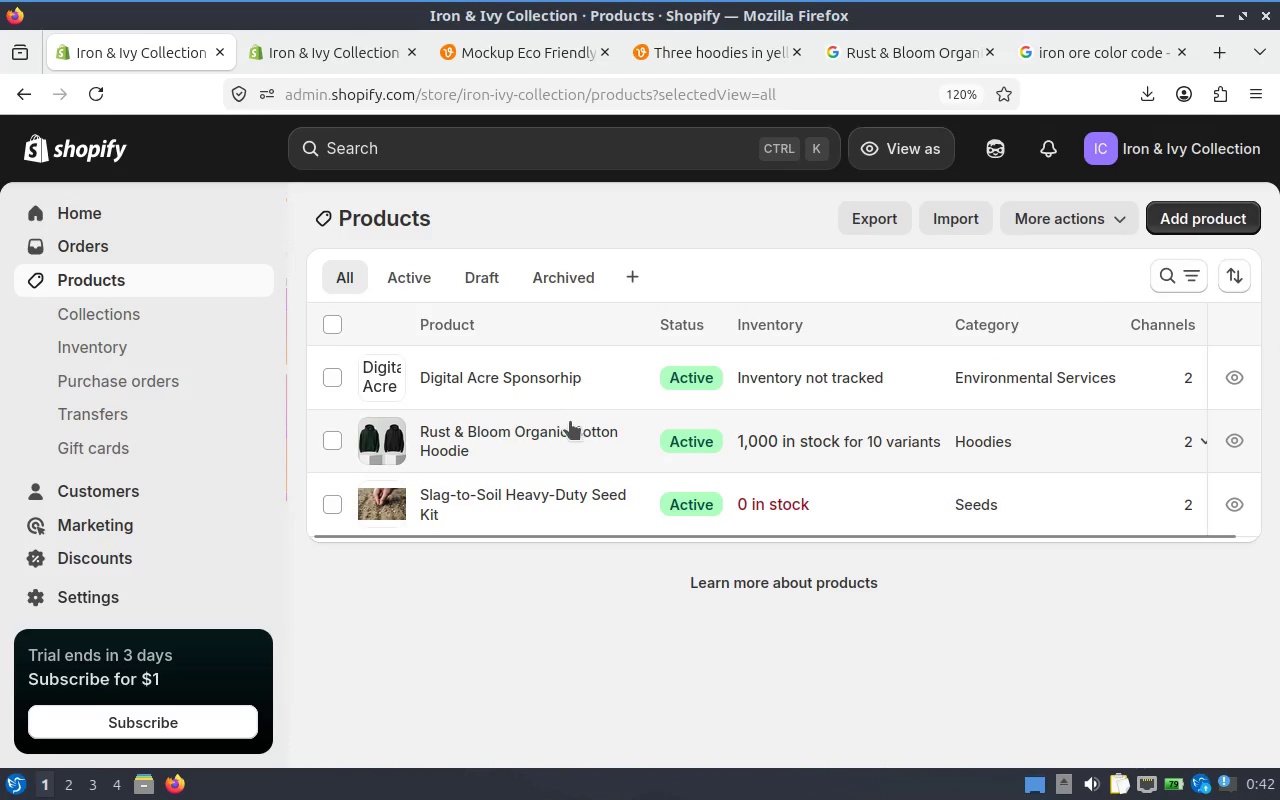 
left_click([523, 428])
 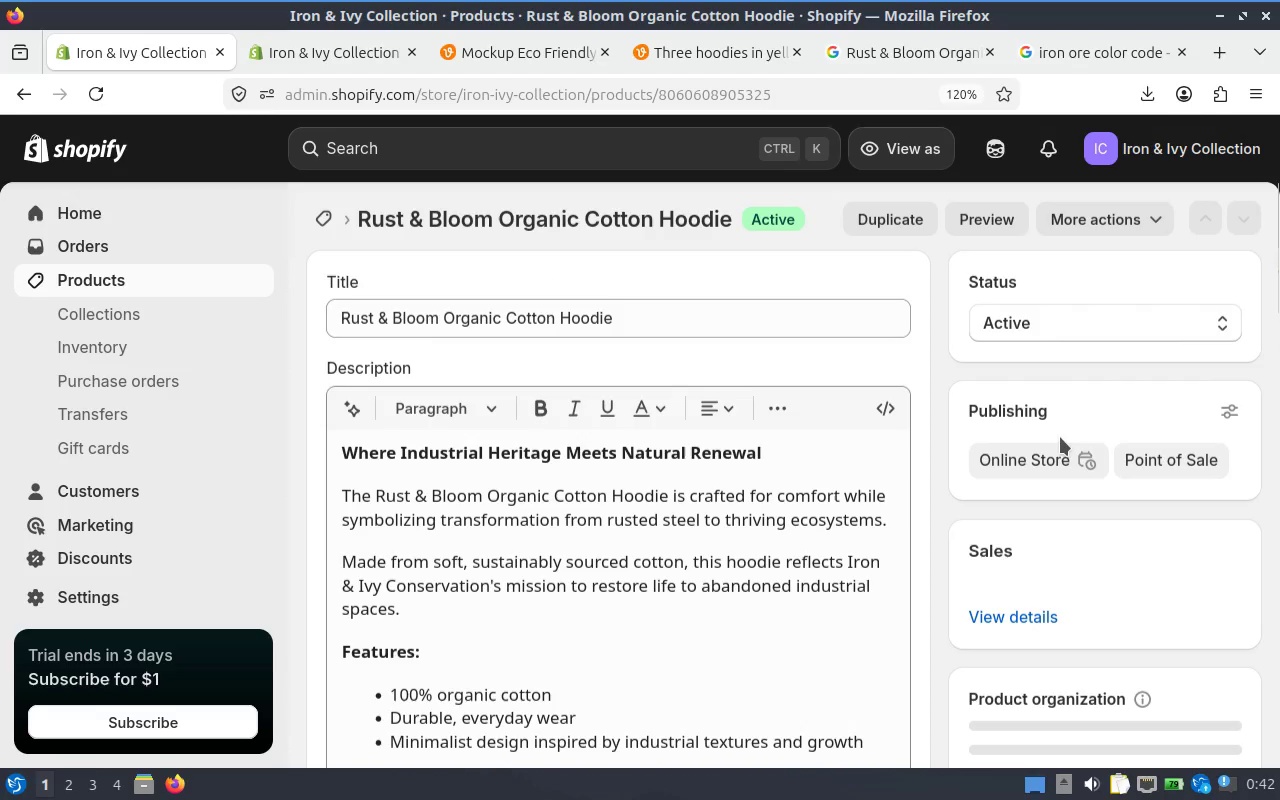 
scroll: coordinate [1055, 430], scroll_direction: down, amount: 4.0
 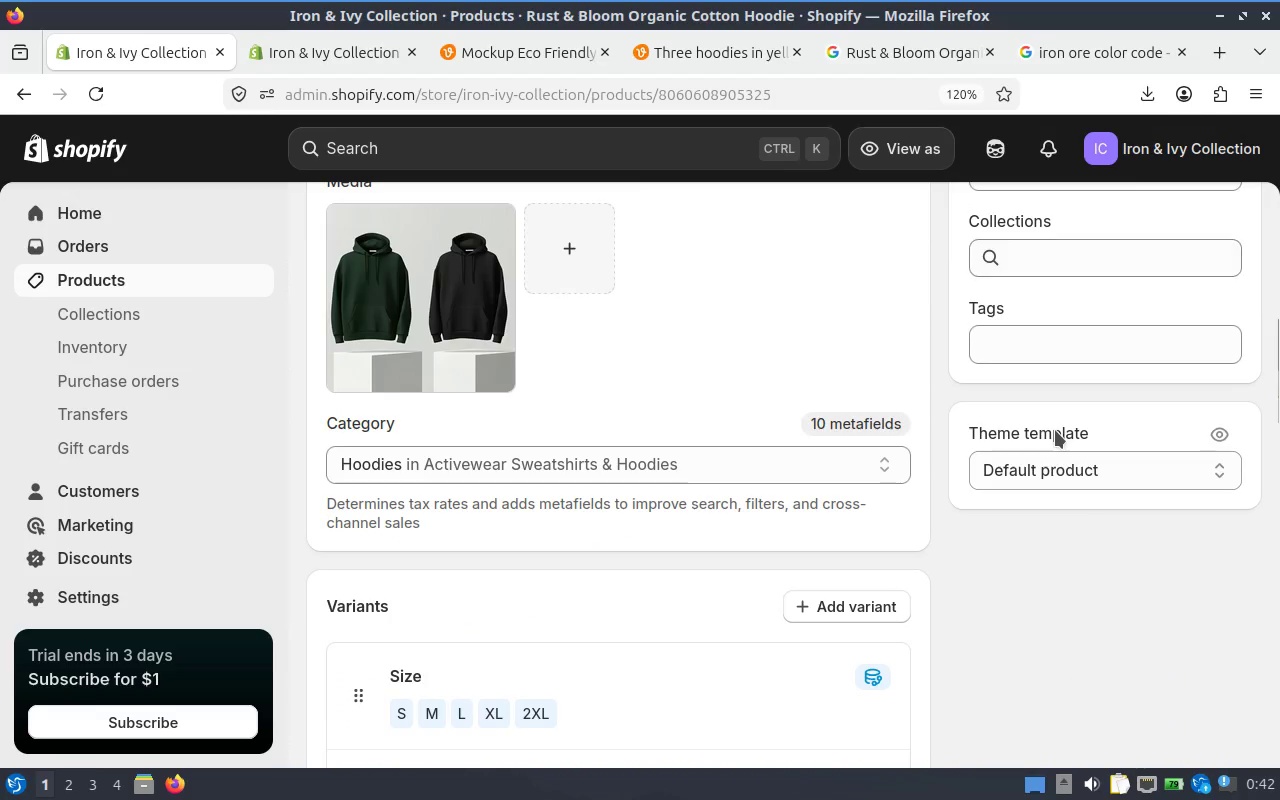 
scroll: coordinate [1102, 571], scroll_direction: up, amount: 2.0
 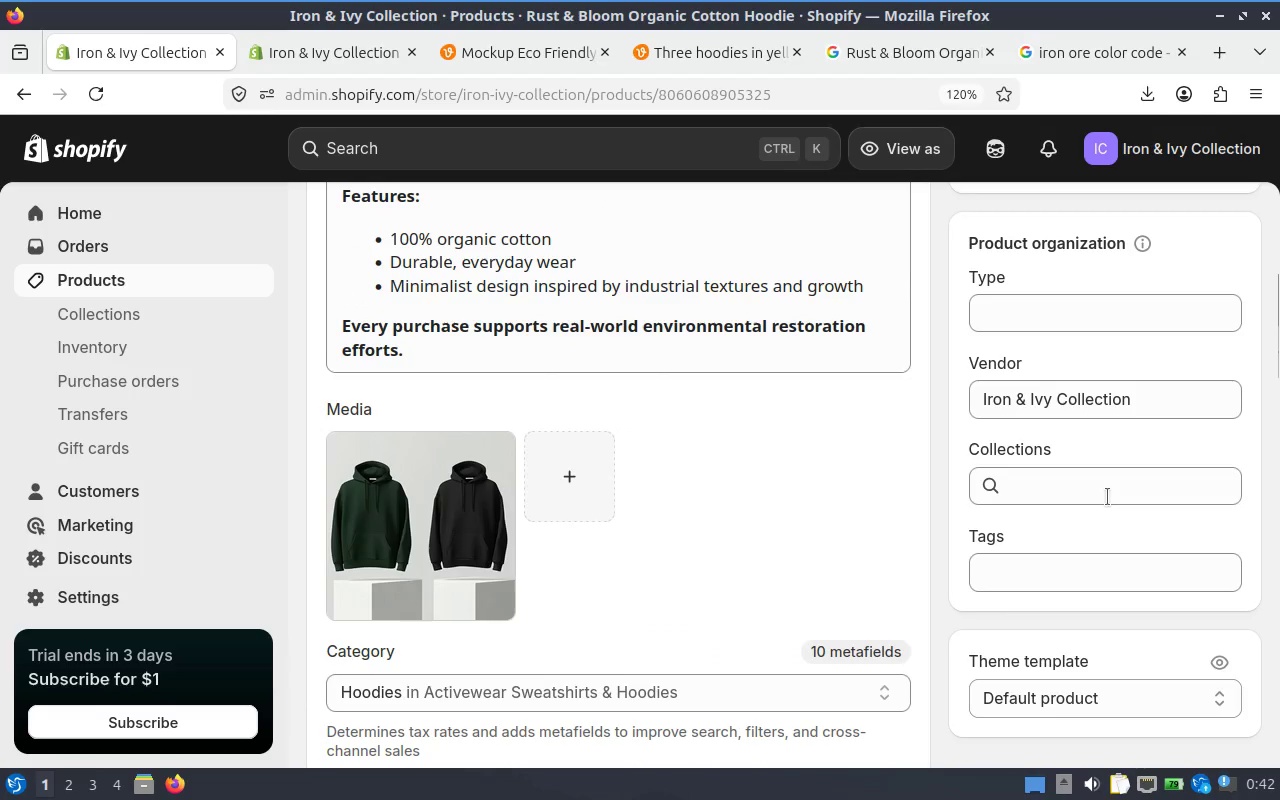 
left_click([1109, 489])
 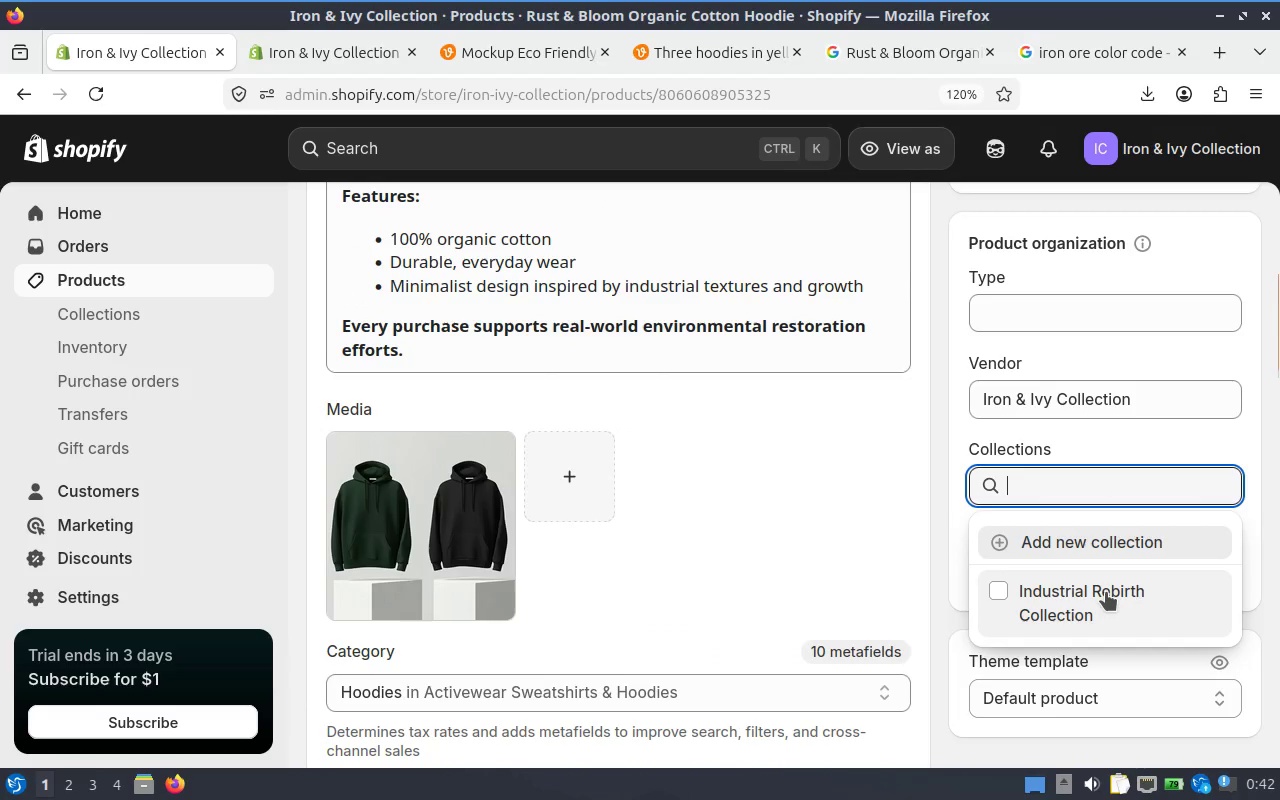 
left_click([1106, 592])
 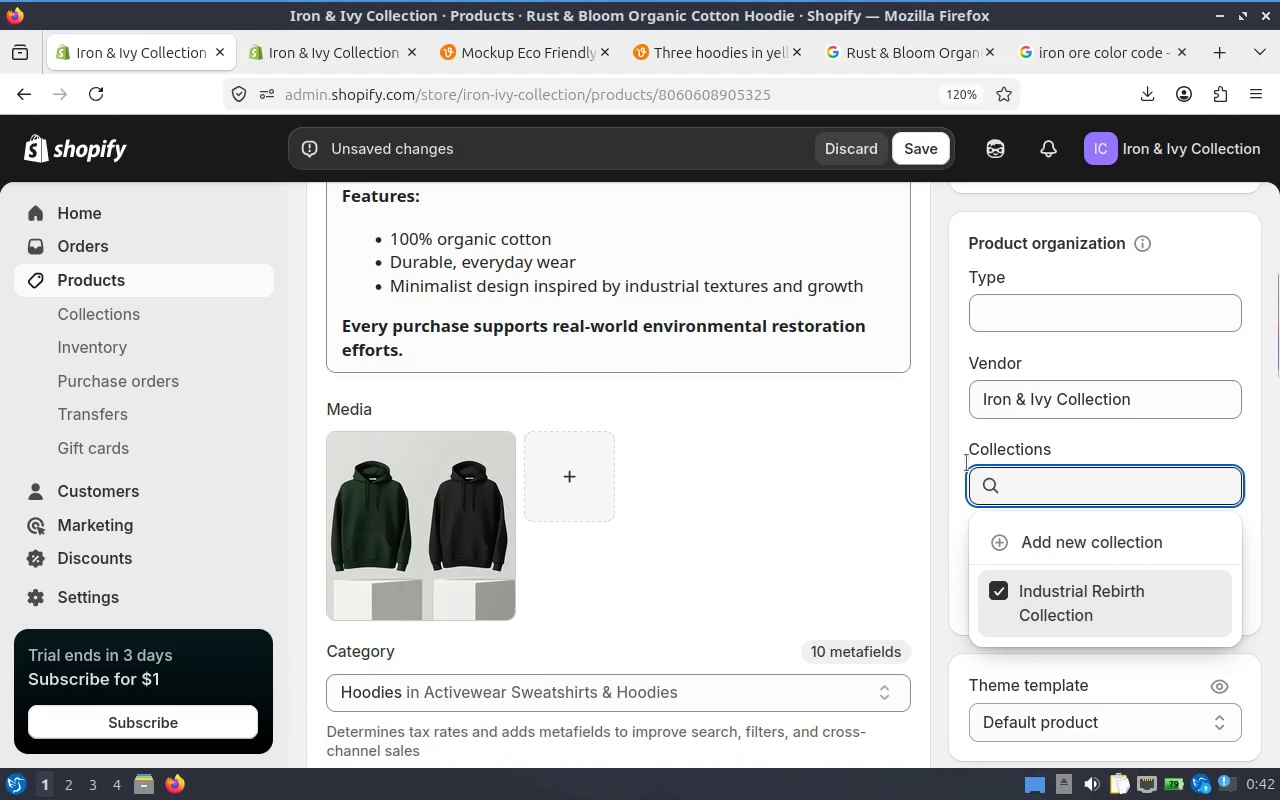 
left_click([930, 458])
 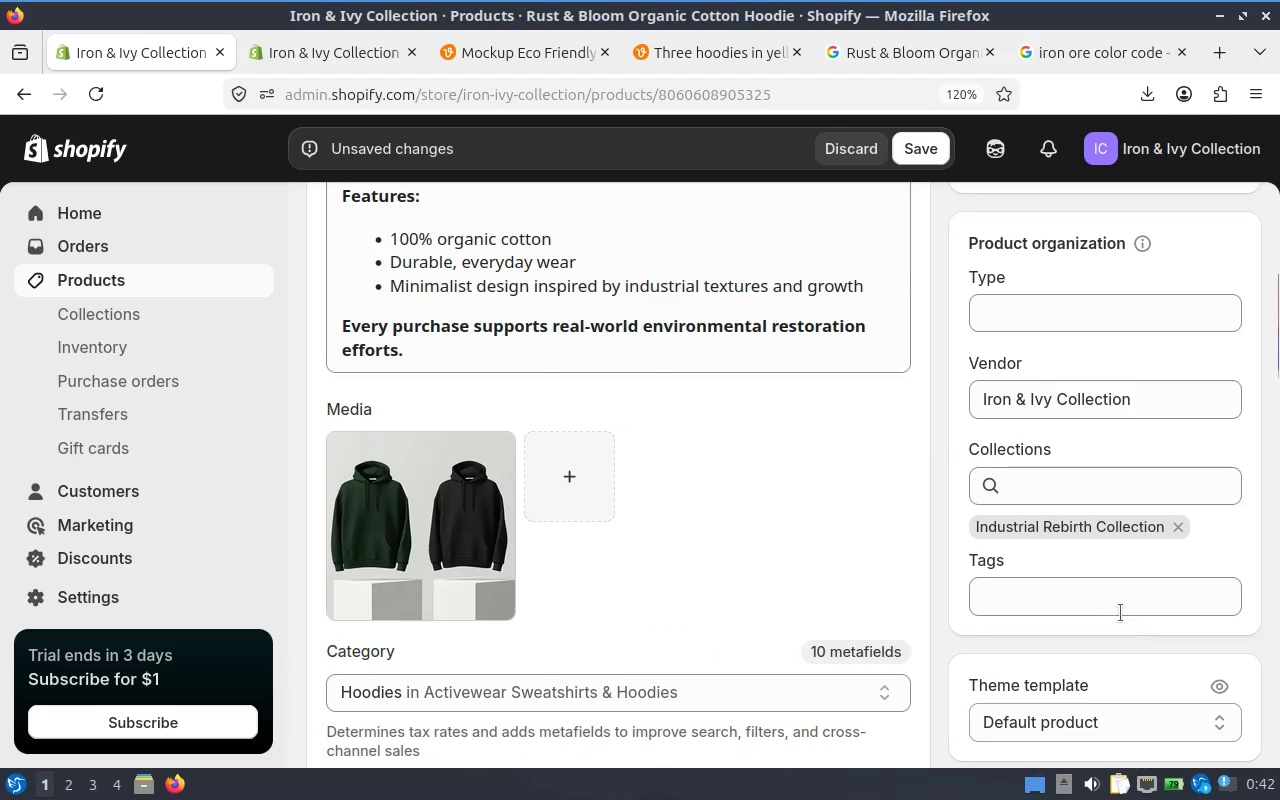 
left_click([1105, 599])
 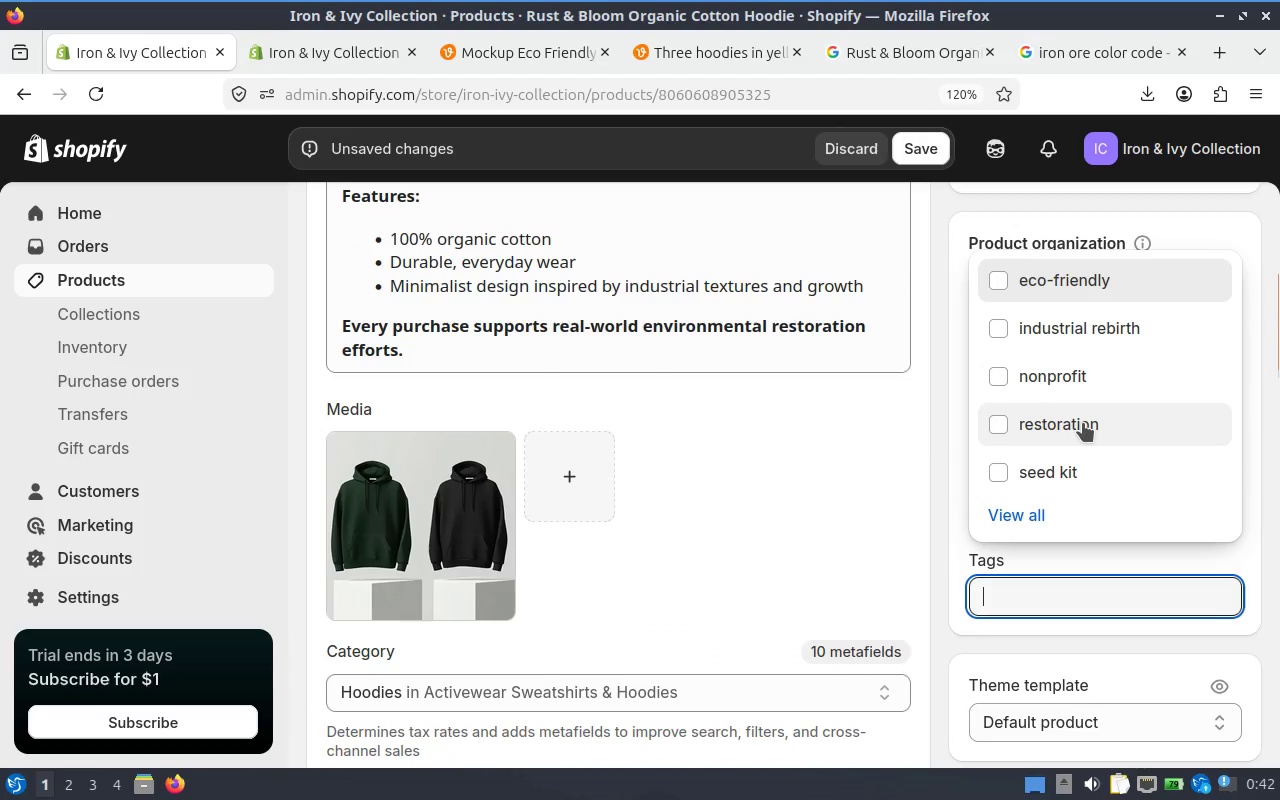 
left_click([1083, 423])
 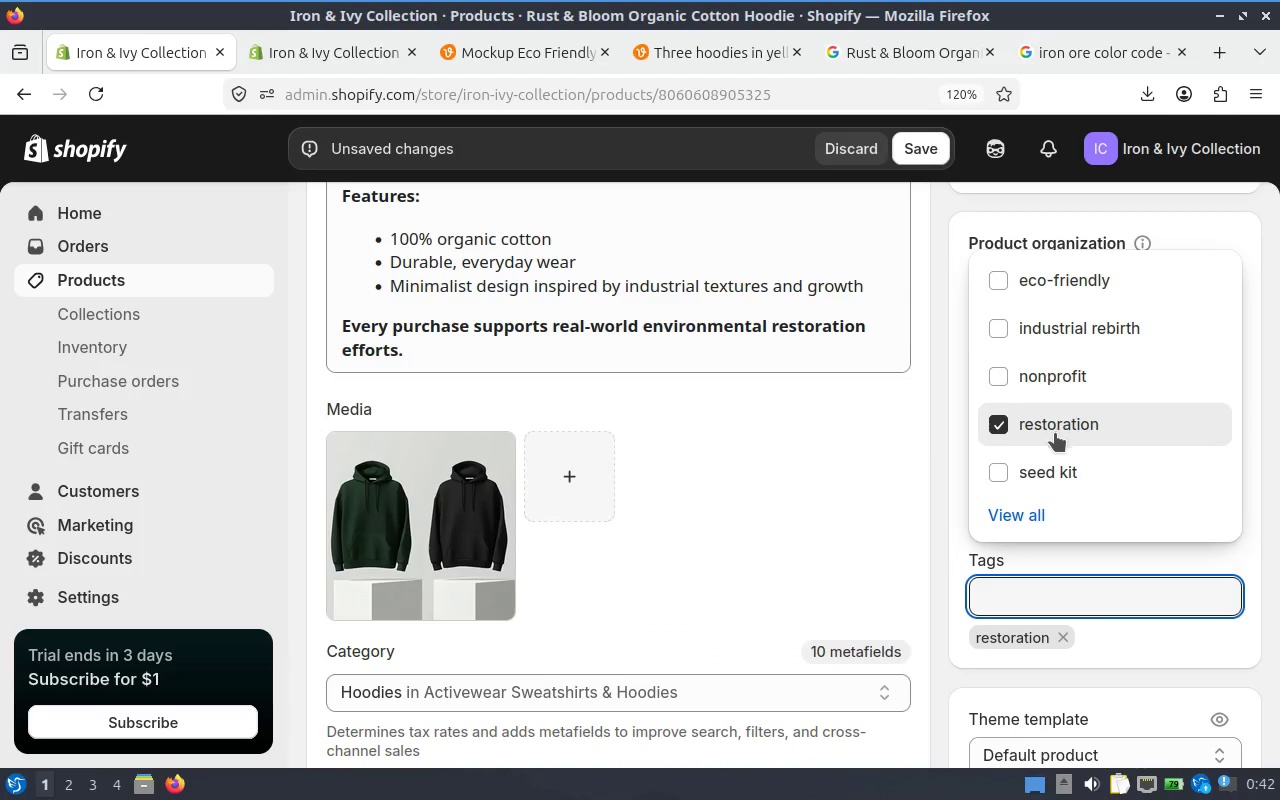 
left_click([1082, 328])
 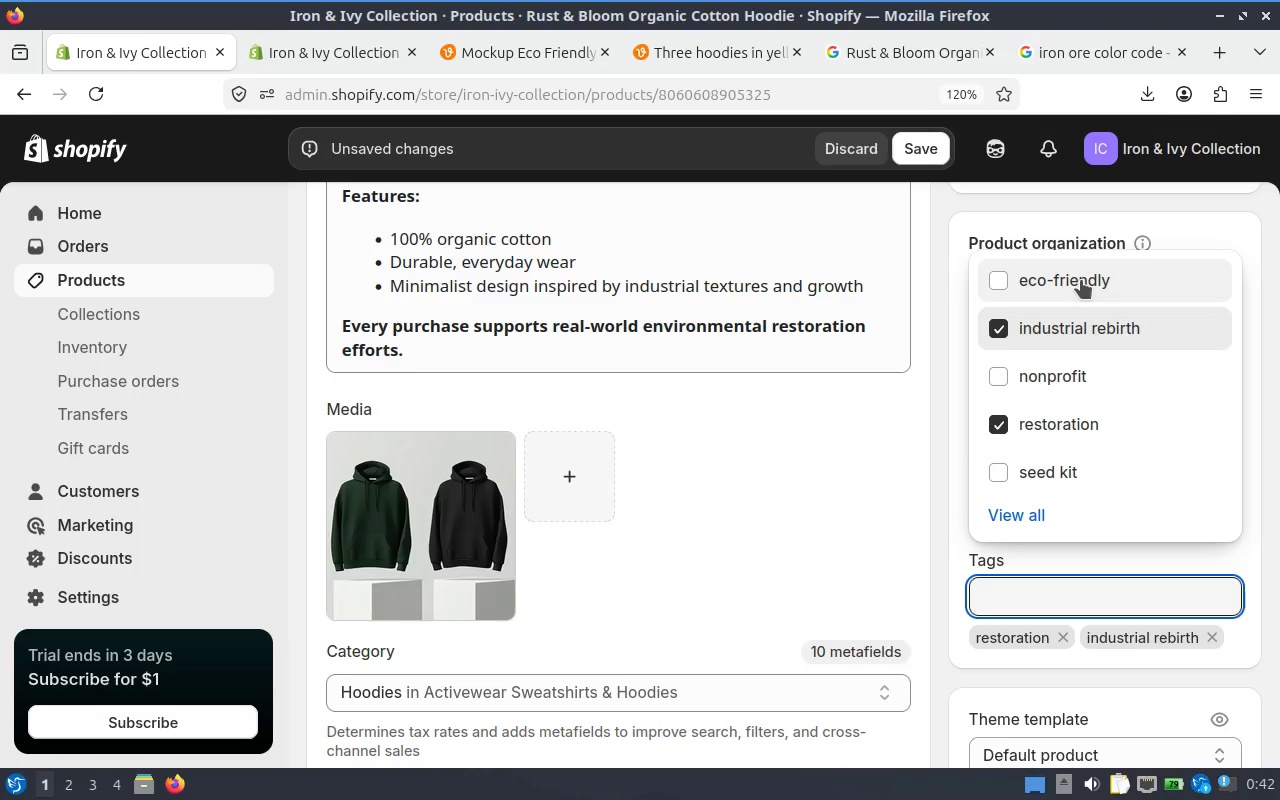 
left_click([1081, 280])
 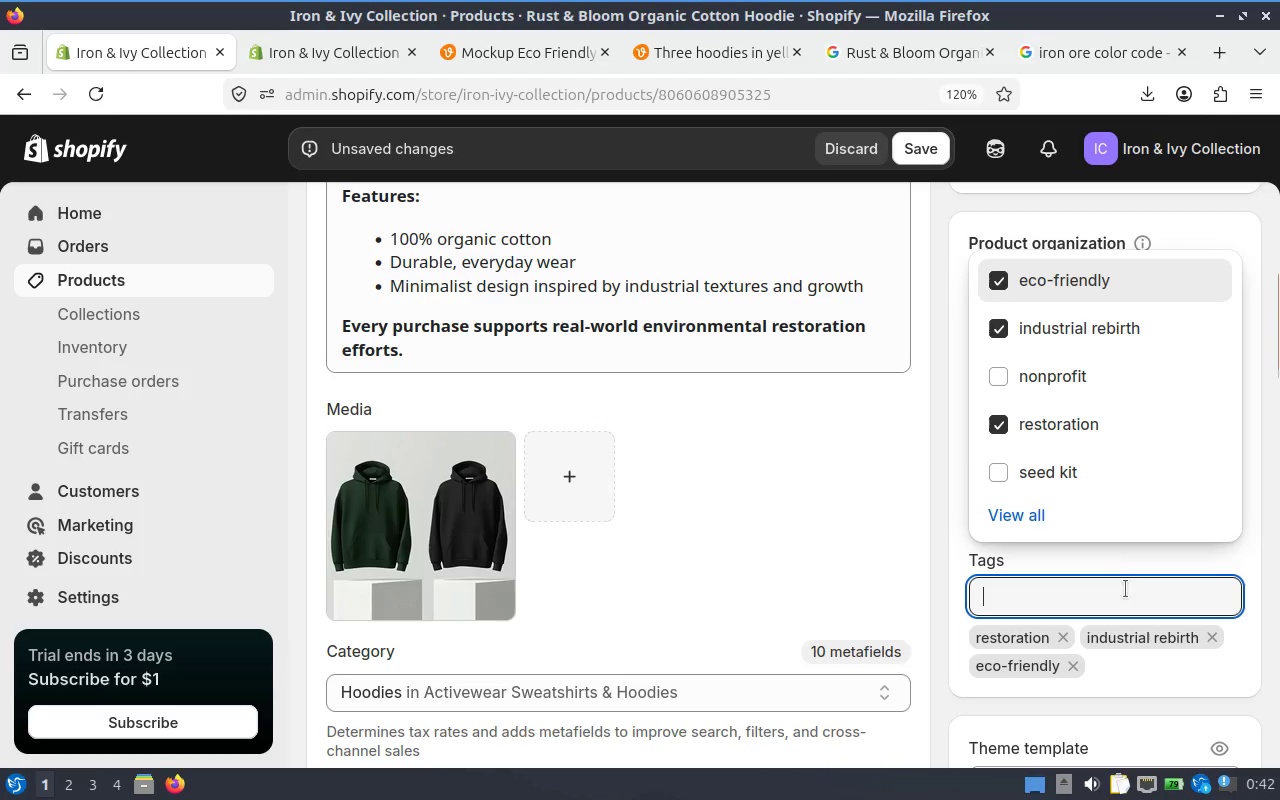 
left_click([1110, 572])
 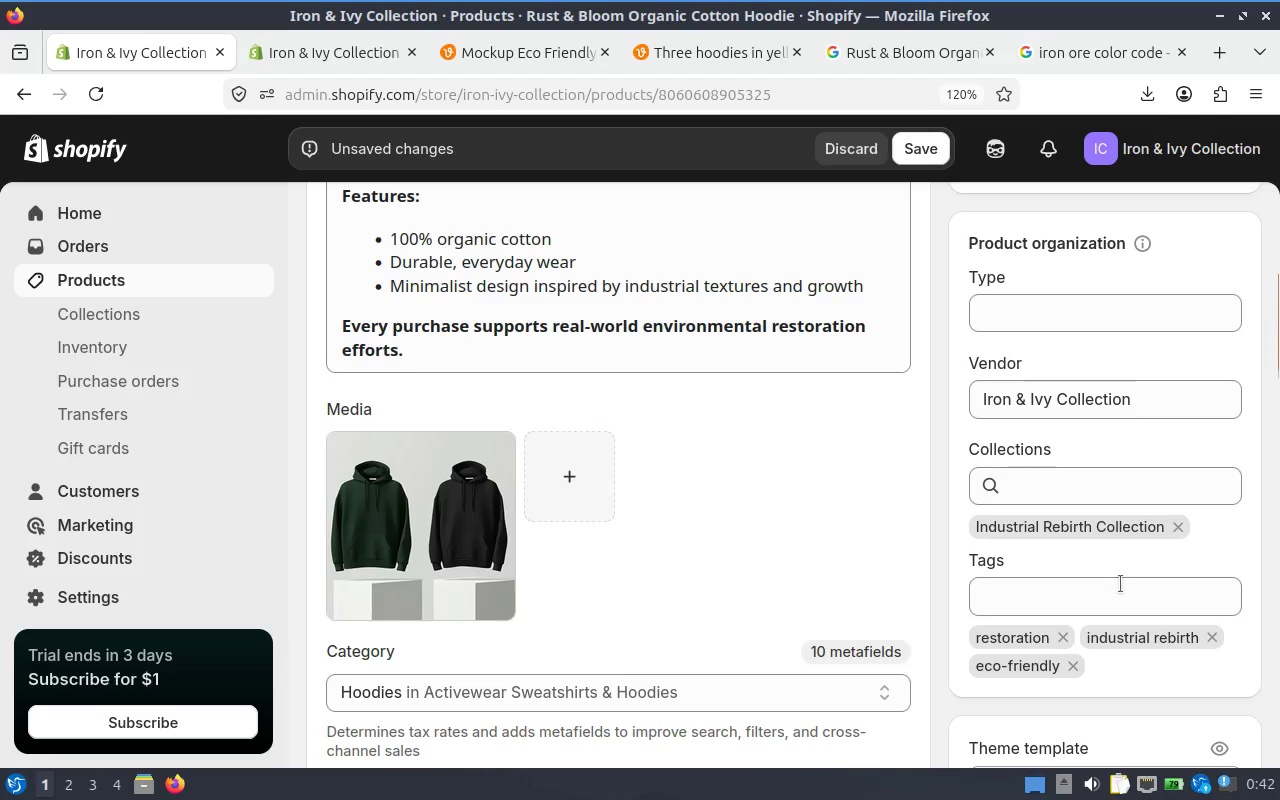 
left_click([1122, 588])
 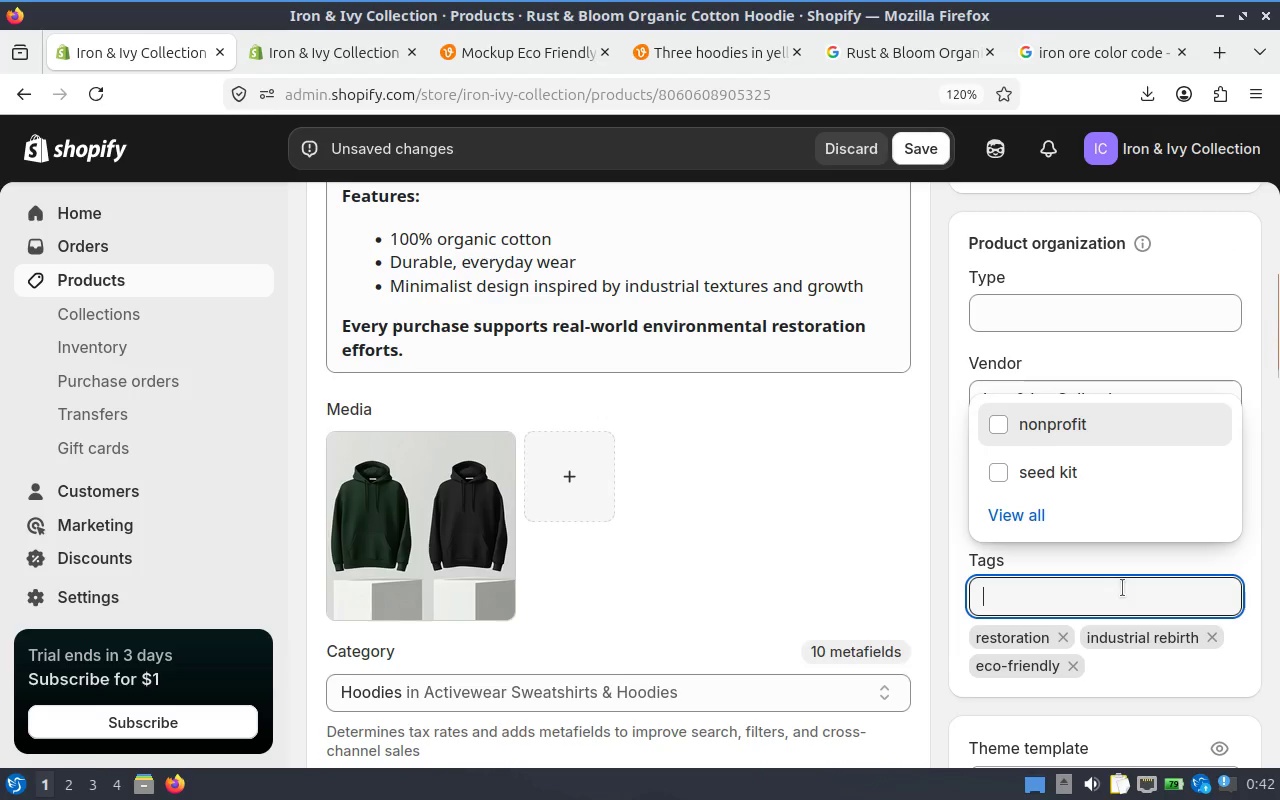 
type(hoodie)
 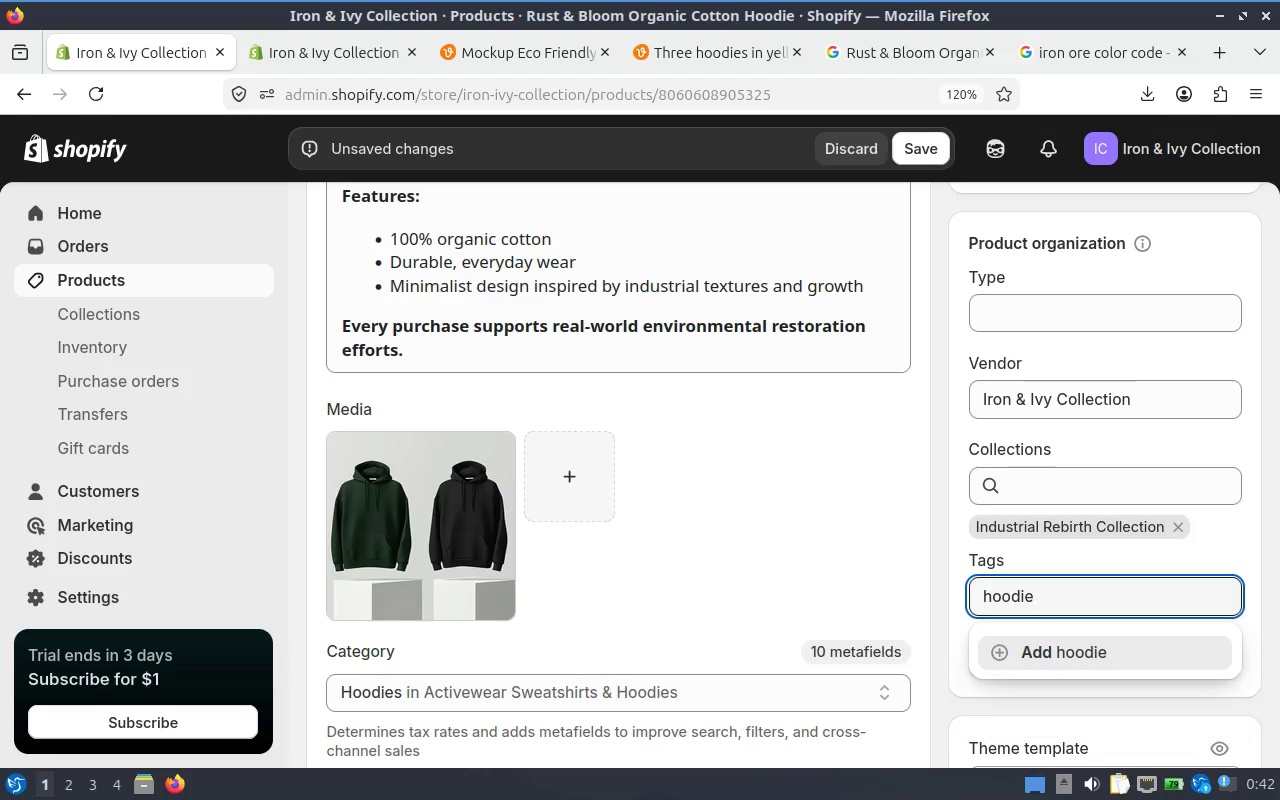 
key(Enter)
 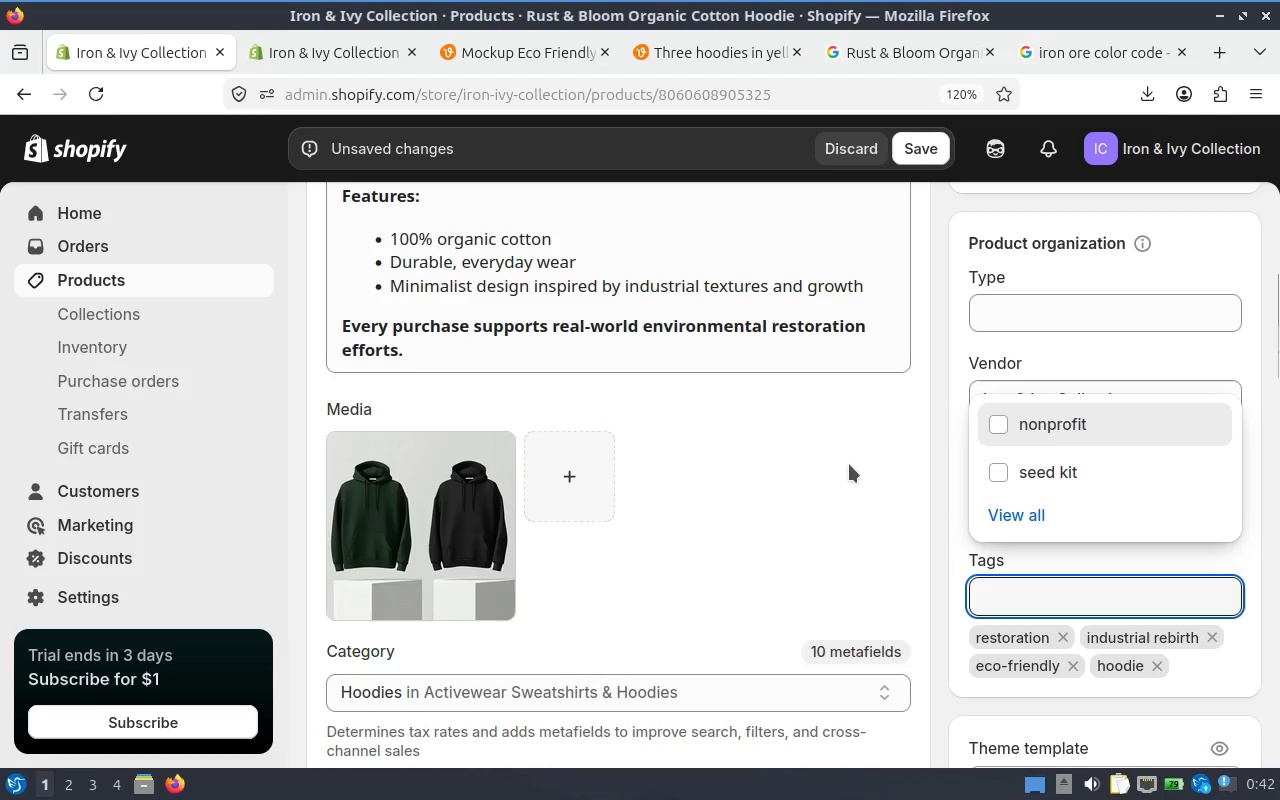 
scroll: coordinate [849, 464], scroll_direction: up, amount: 1.0
 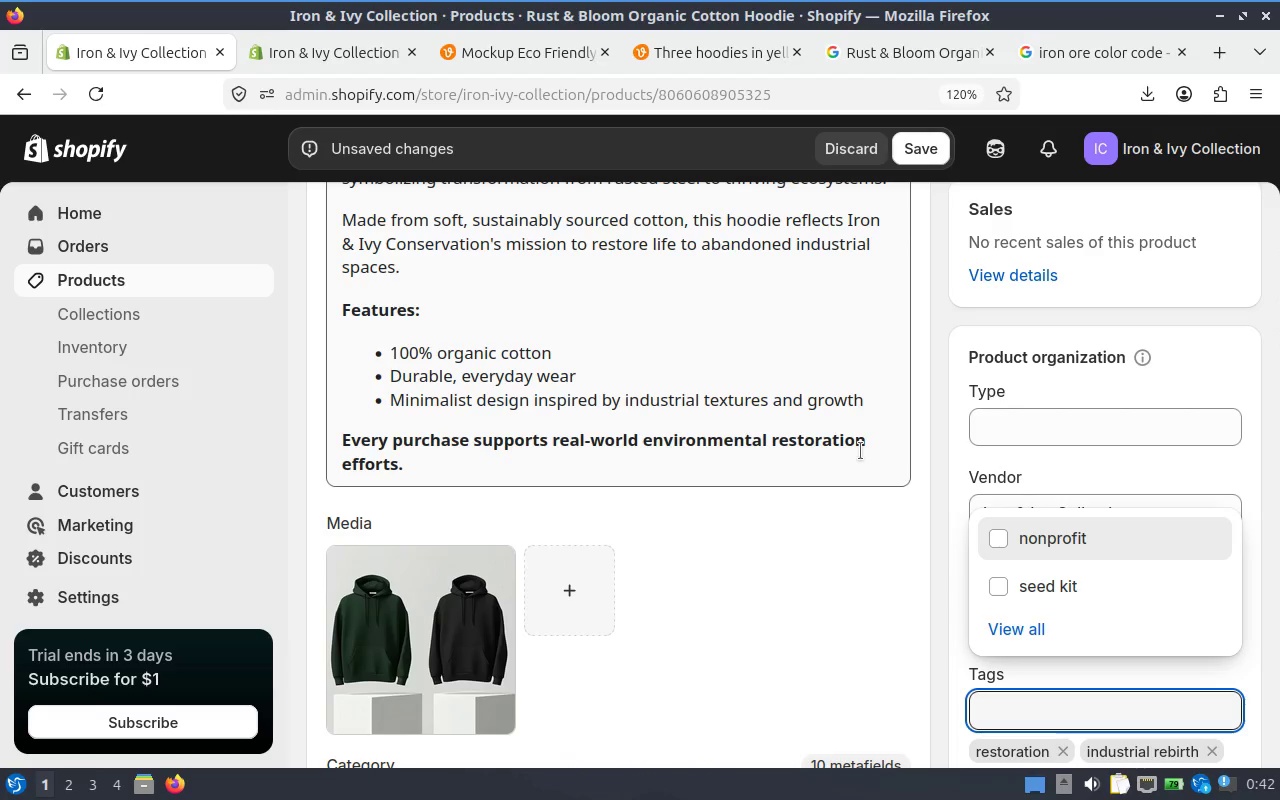 
scroll: coordinate [860, 451], scroll_direction: down, amount: 1.0
 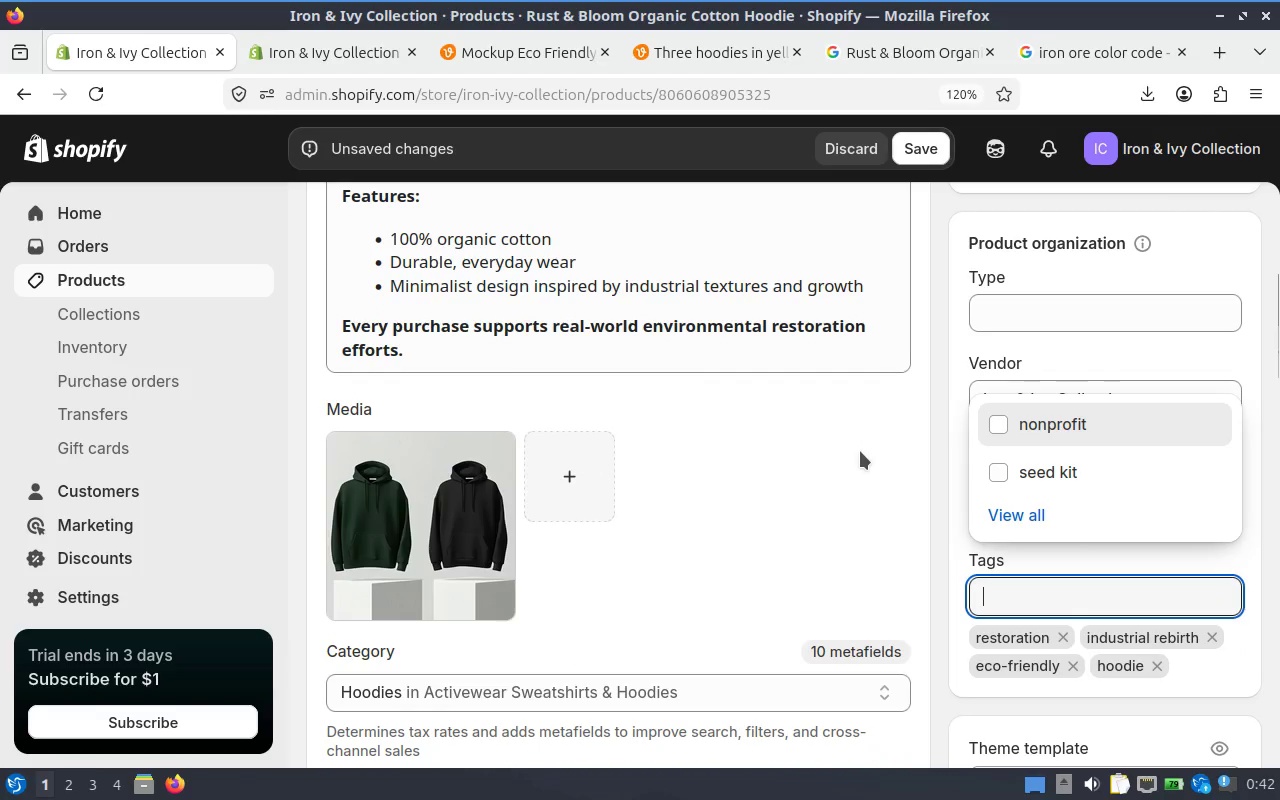 
type(envir)
key(Backspace)
key(Backspace)
key(Backspace)
key(Backspace)
key(Backspace)
type(cotton hoodie)
 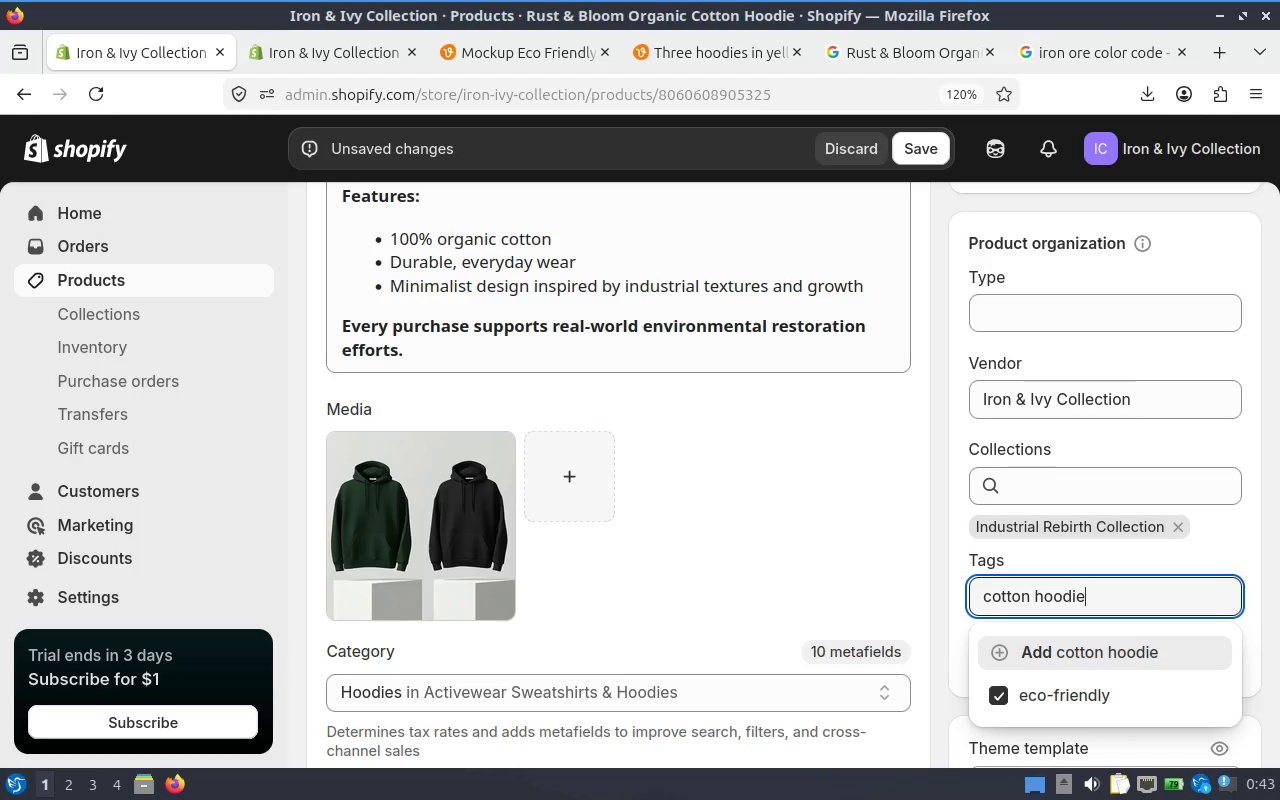 
key(Enter)
 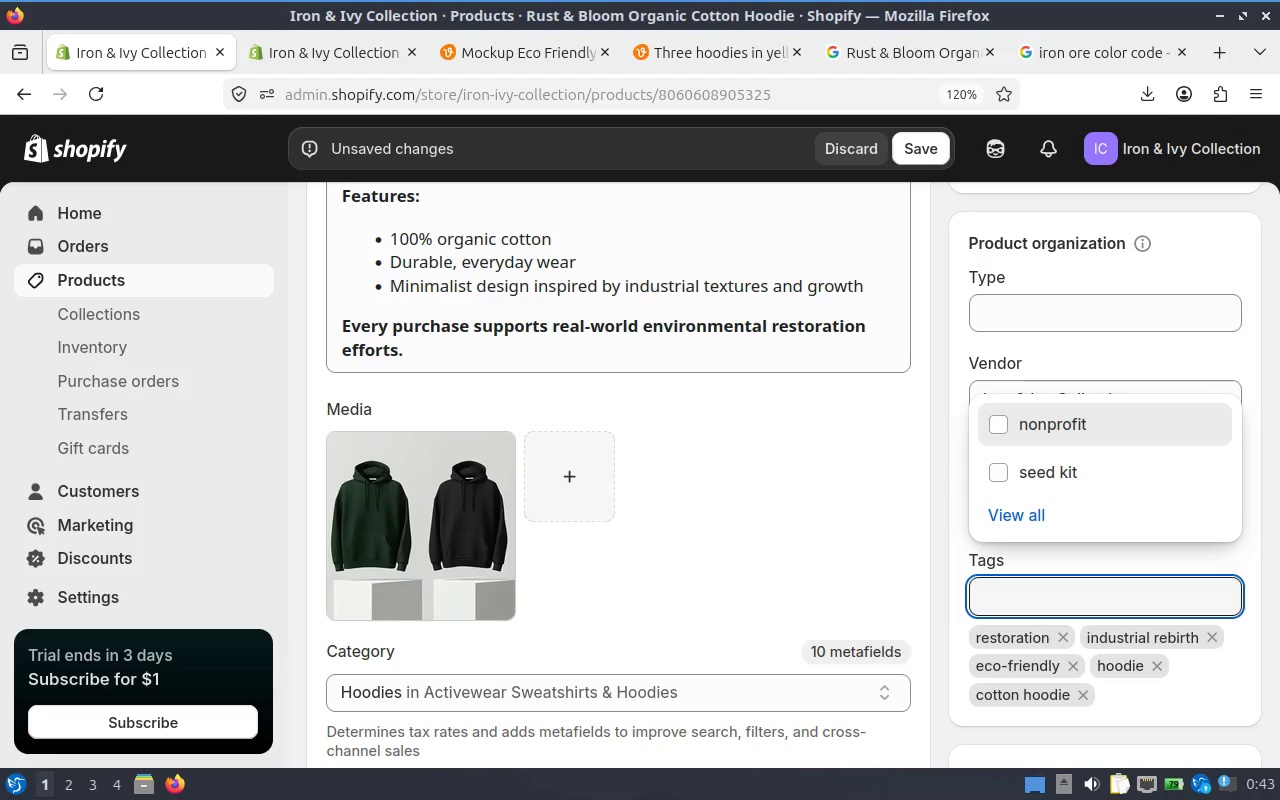 
scroll: coordinate [464, 402], scroll_direction: up, amount: 2.0
 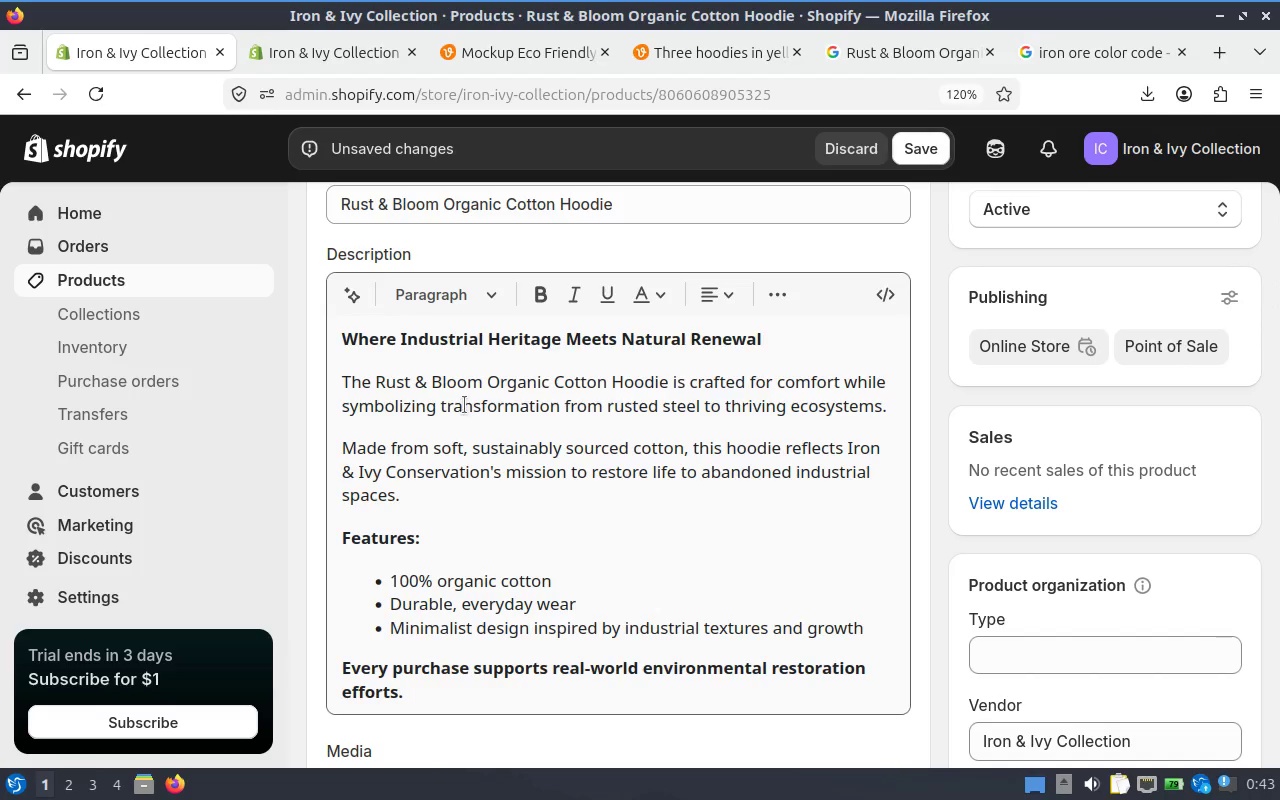 
double_click([460, 457])
 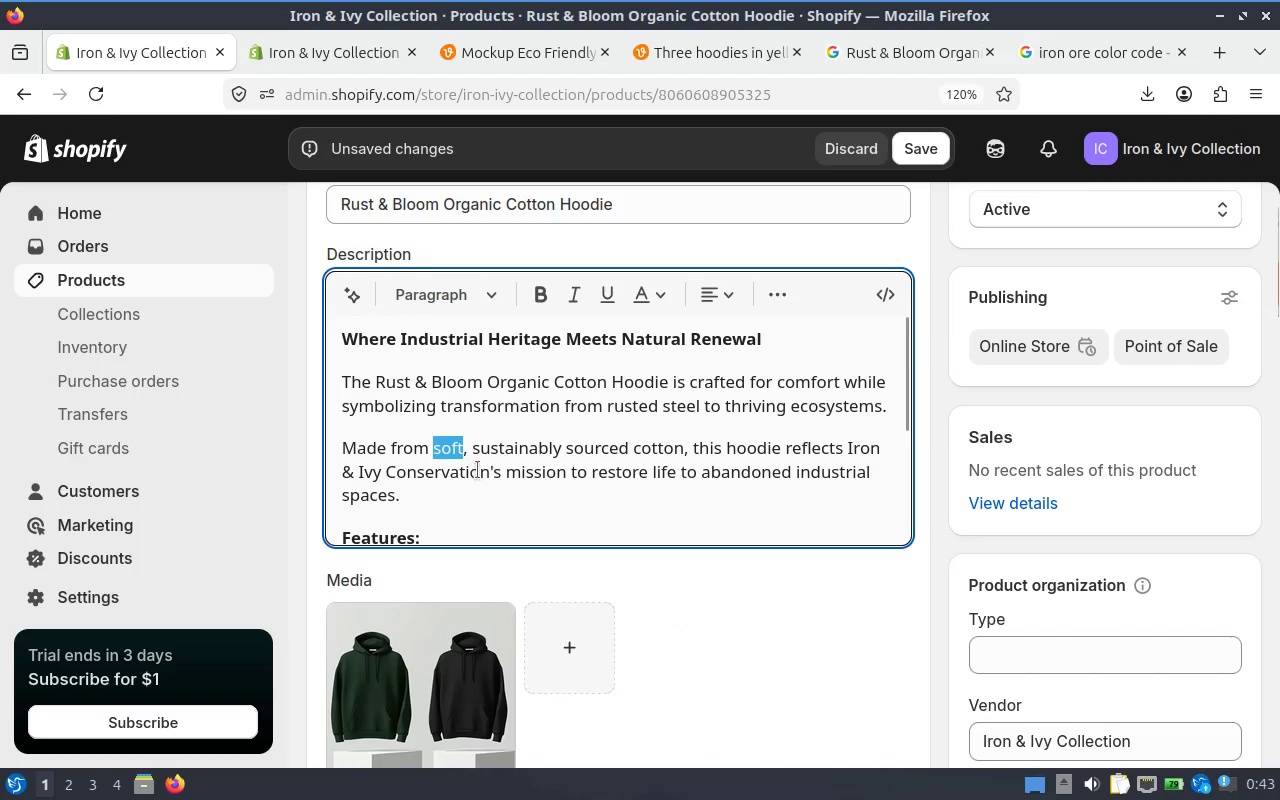 
double_click([477, 470])
 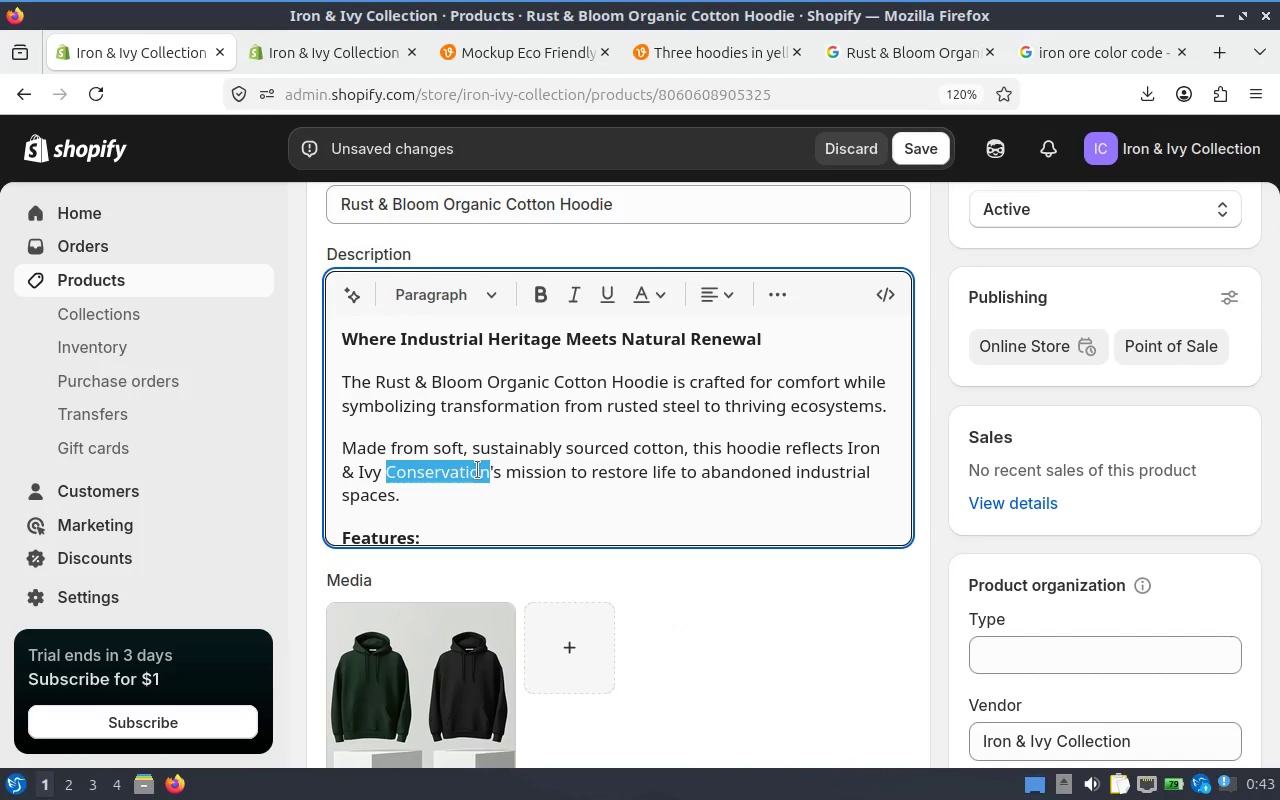 
type(Collecton)
 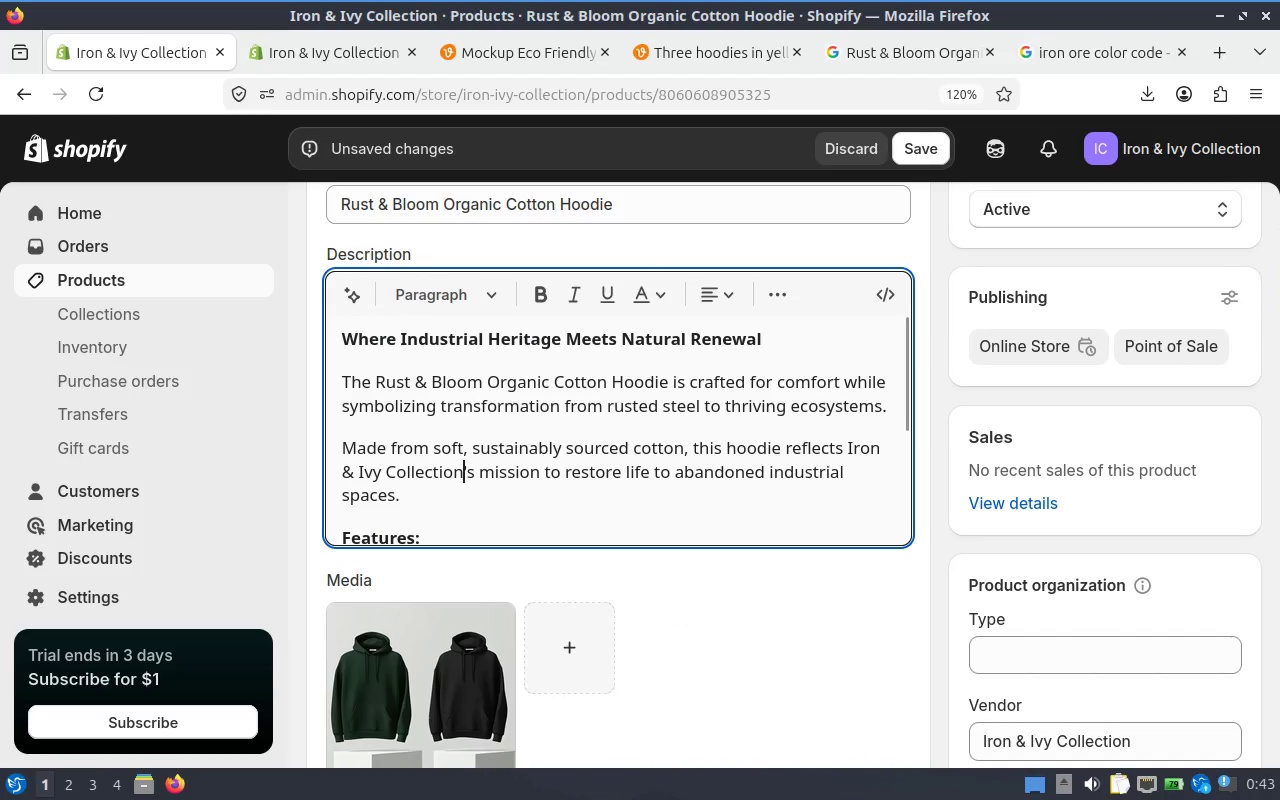 
hold_key(key=I, duration=0.32)
 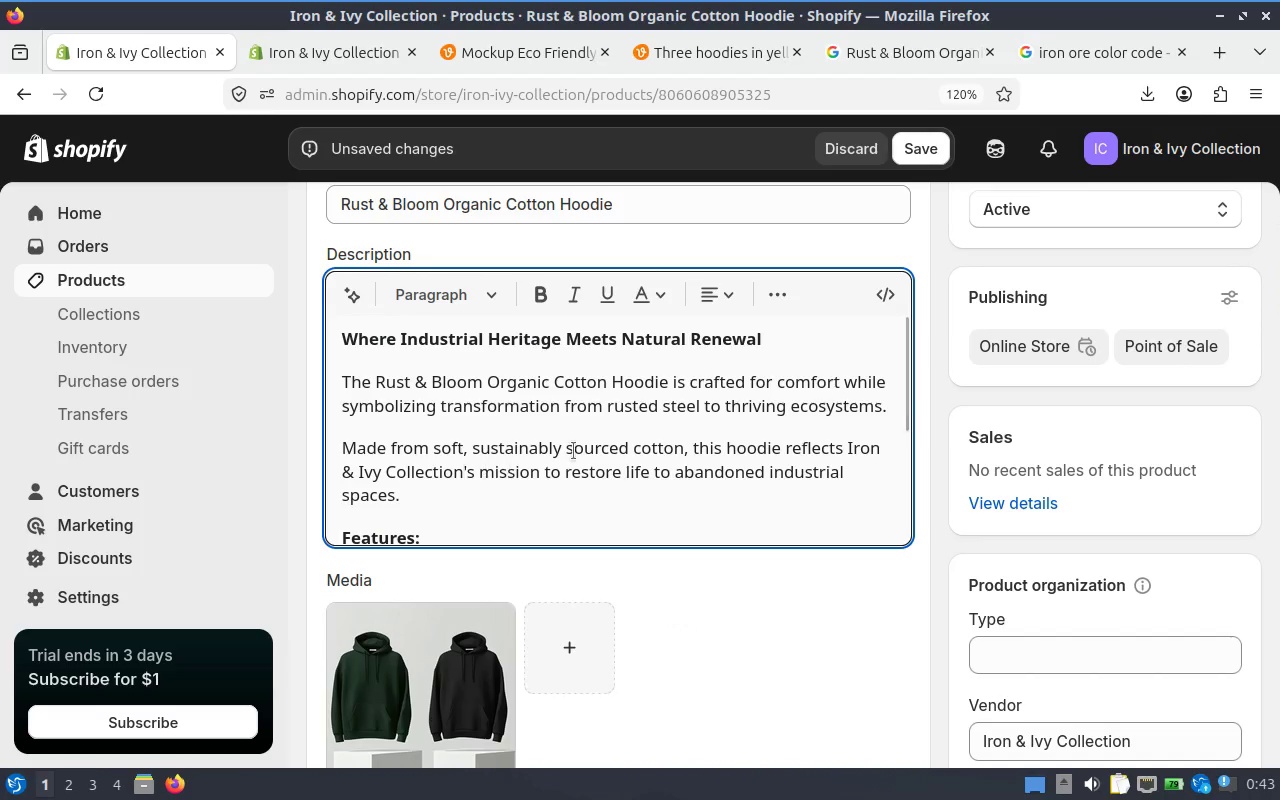 
scroll: coordinate [572, 440], scroll_direction: up, amount: 1.0
 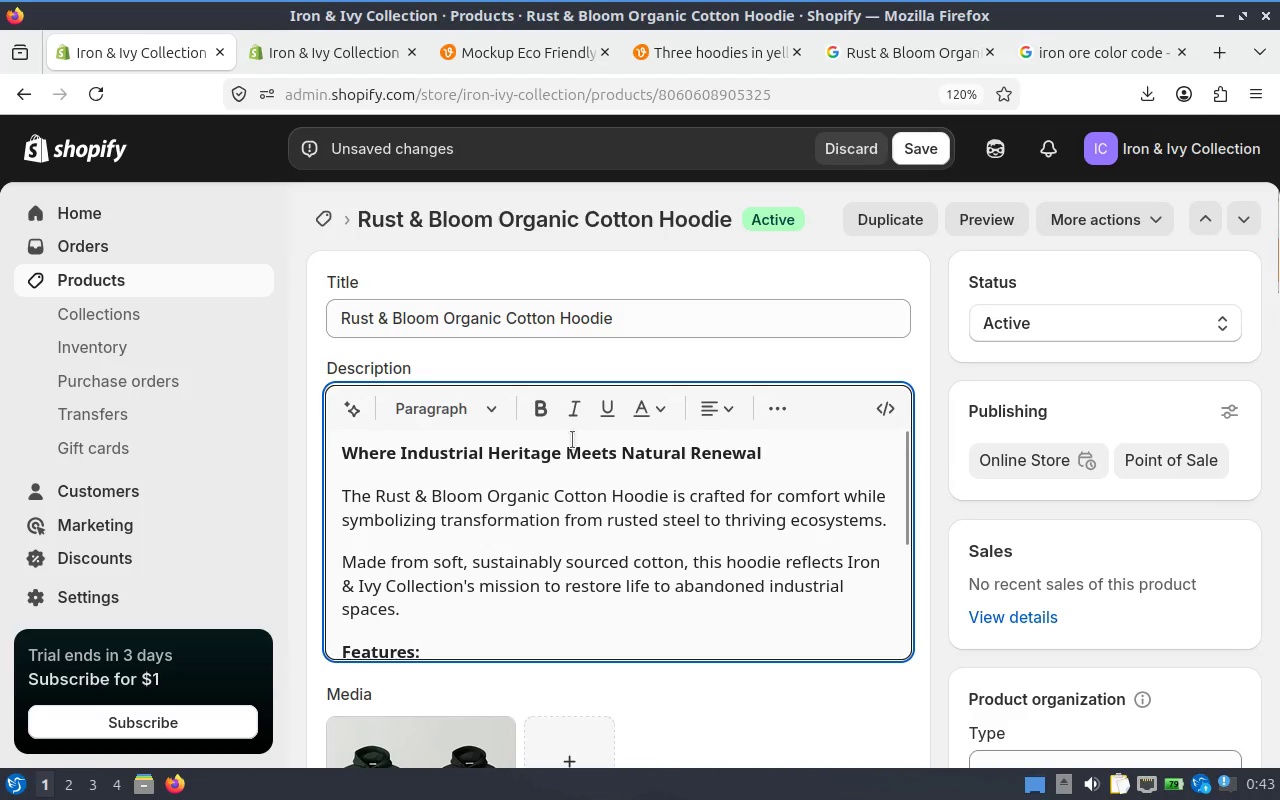 
scroll: coordinate [572, 440], scroll_direction: down, amount: 2.0
 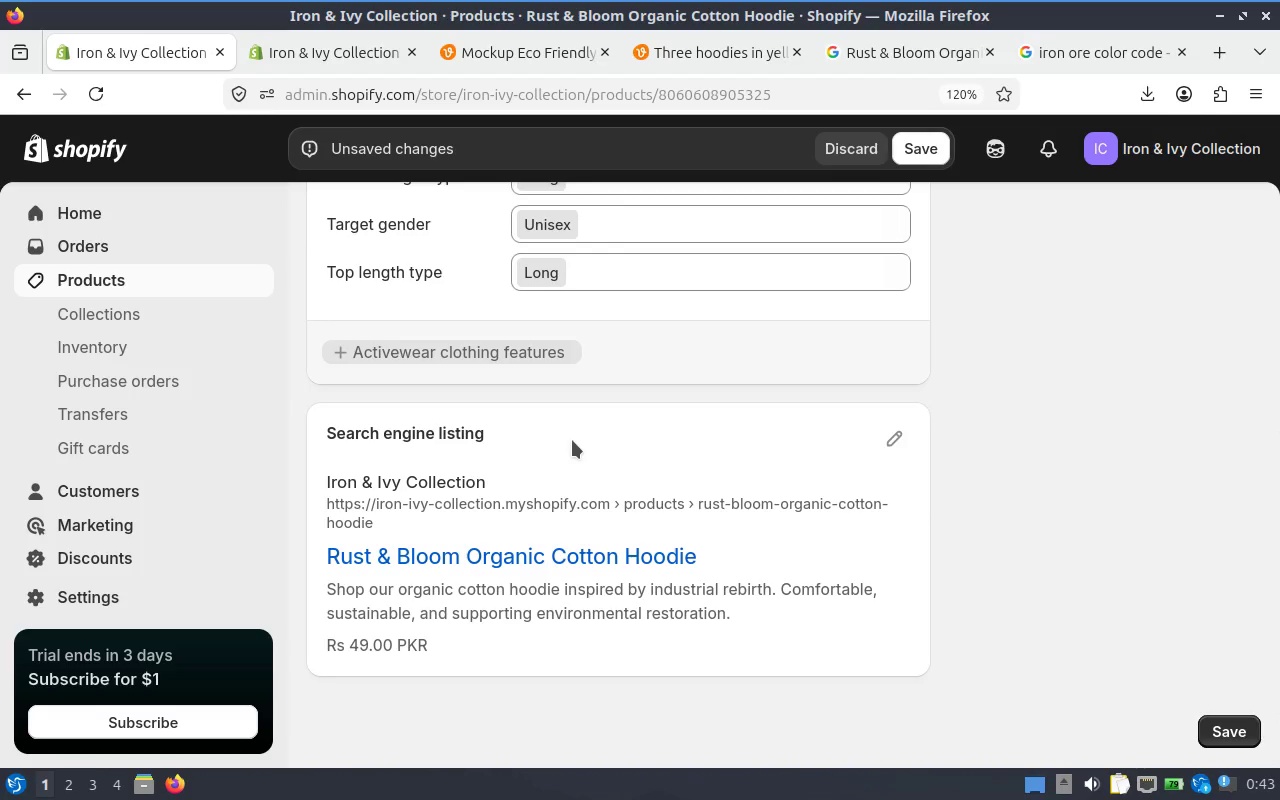 
scroll: coordinate [572, 440], scroll_direction: up, amount: 18.0
 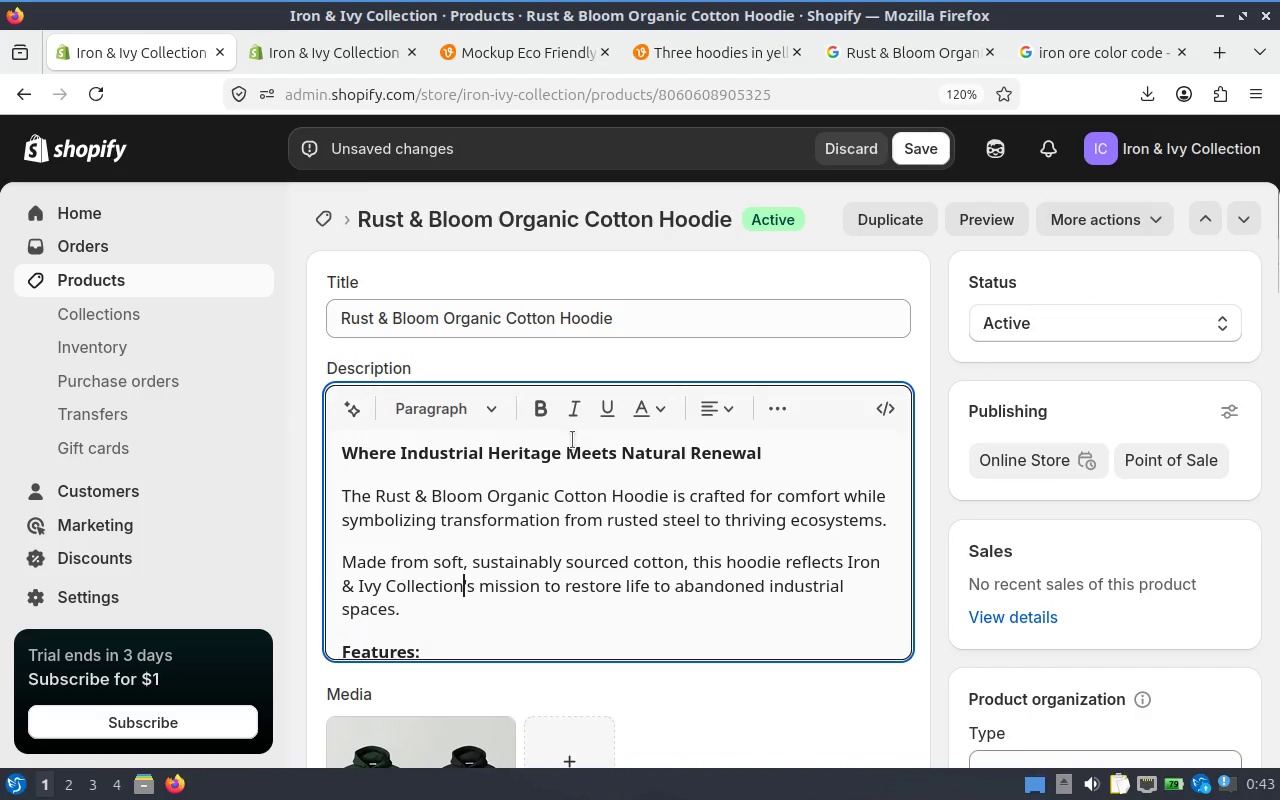 
scroll: coordinate [716, 507], scroll_direction: down, amount: 2.0
 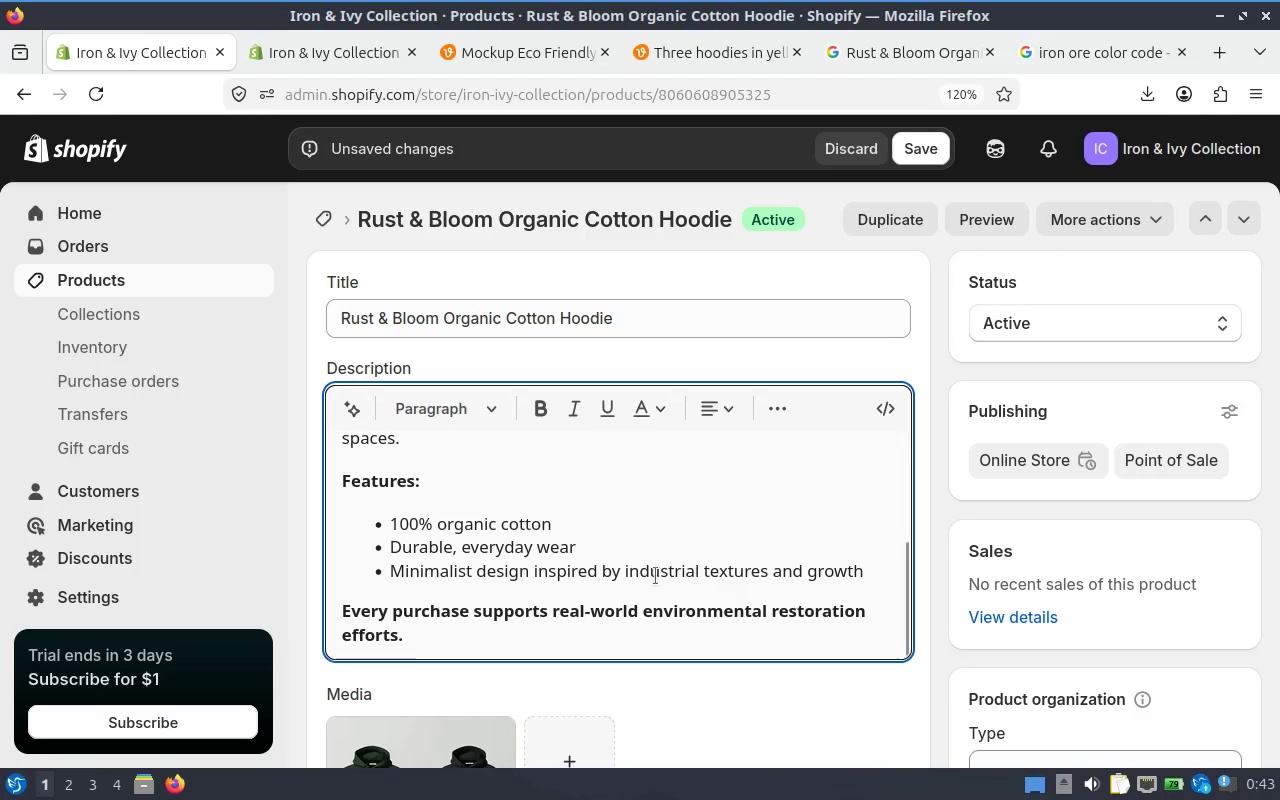 
scroll: coordinate [670, 559], scroll_direction: up, amount: 5.0
 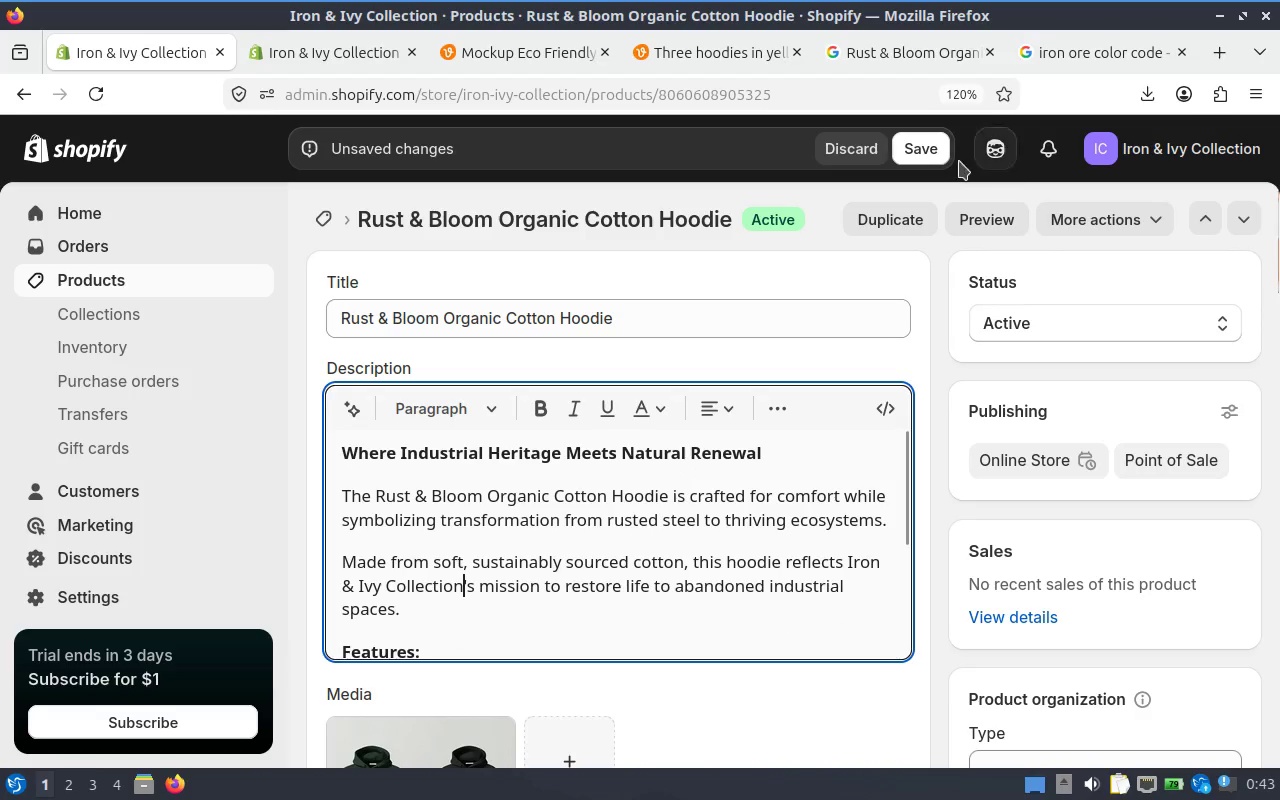 
left_click([929, 160])
 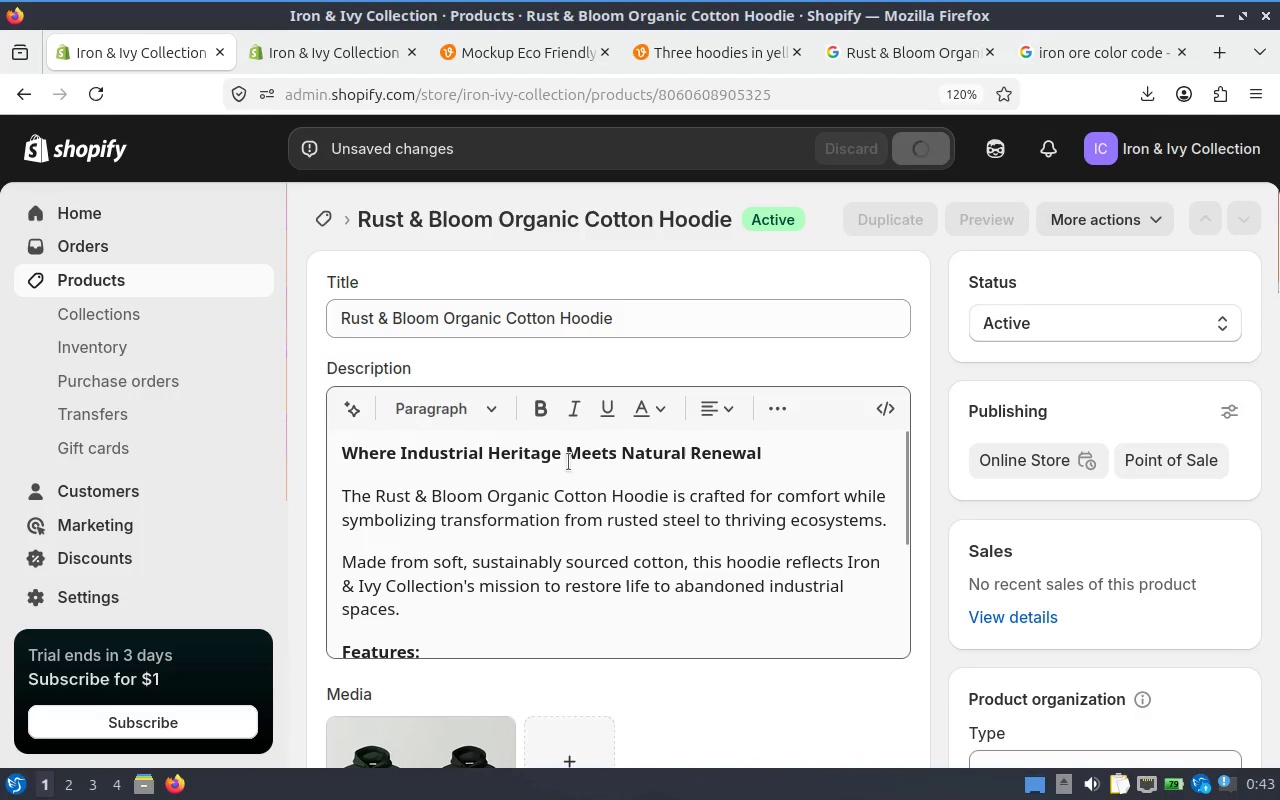 
scroll: coordinate [1055, 571], scroll_direction: down, amount: 3.0
 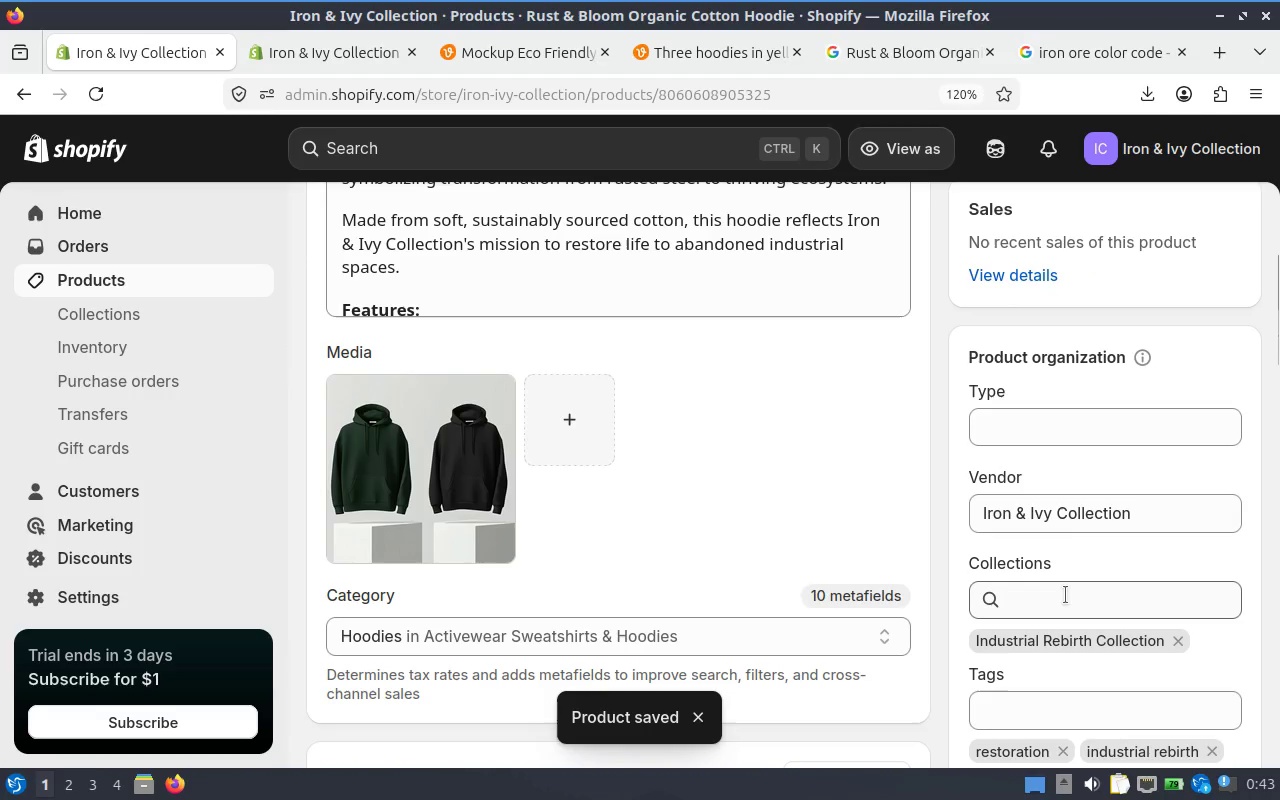 
left_click([1065, 595])
 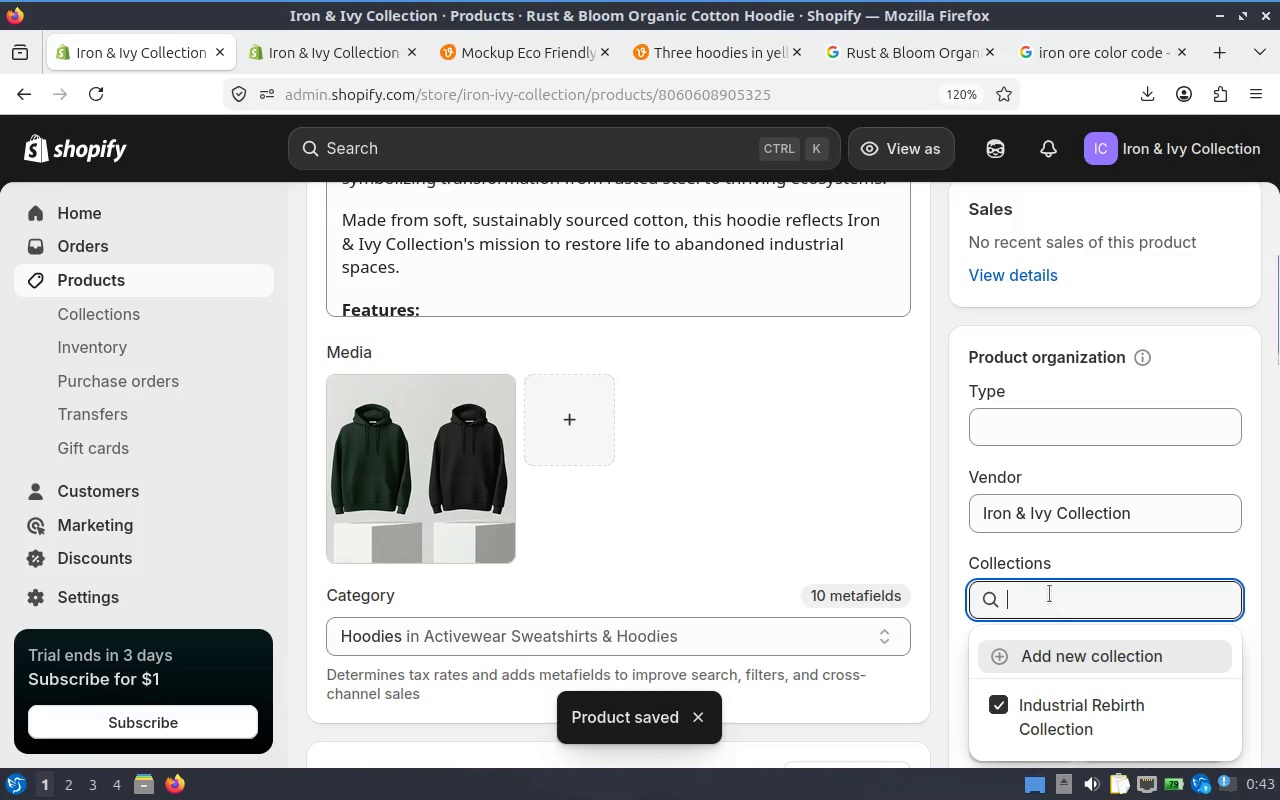 
left_click([1043, 552])
 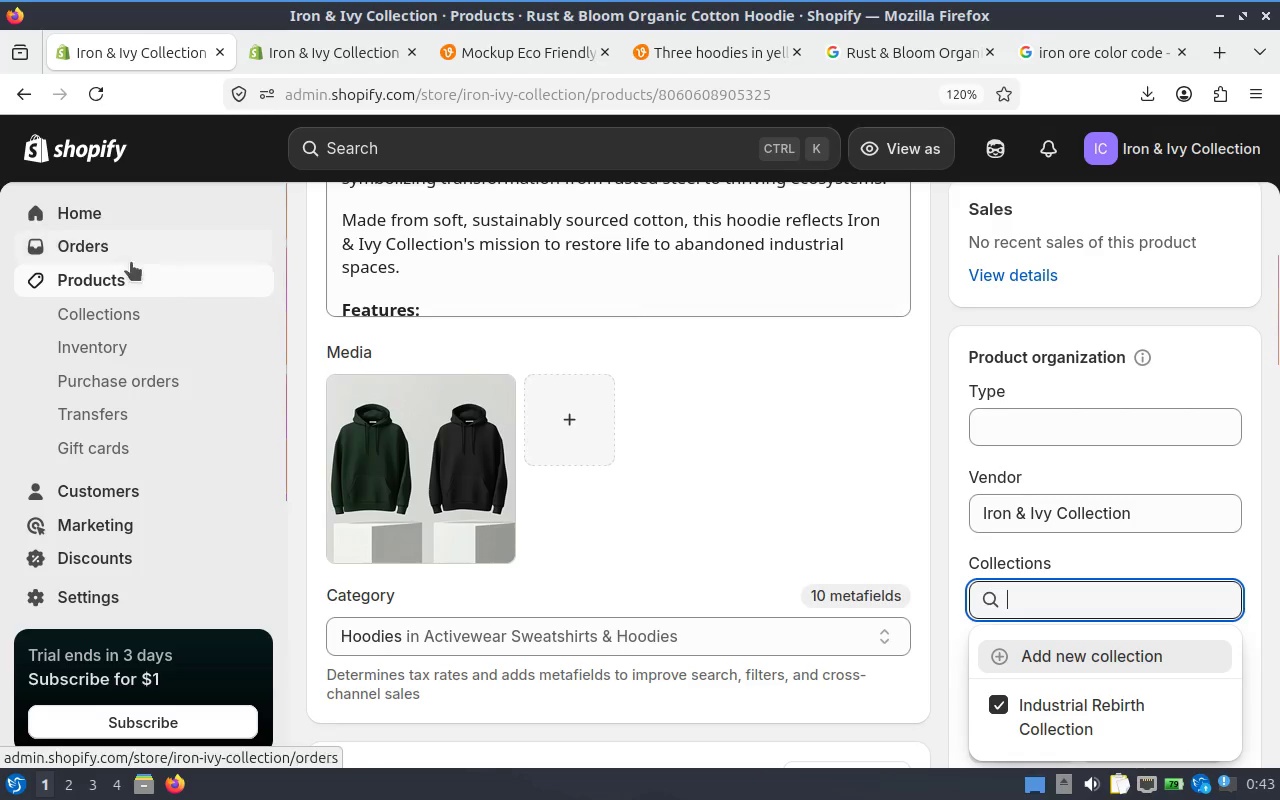 
left_click([85, 274])
 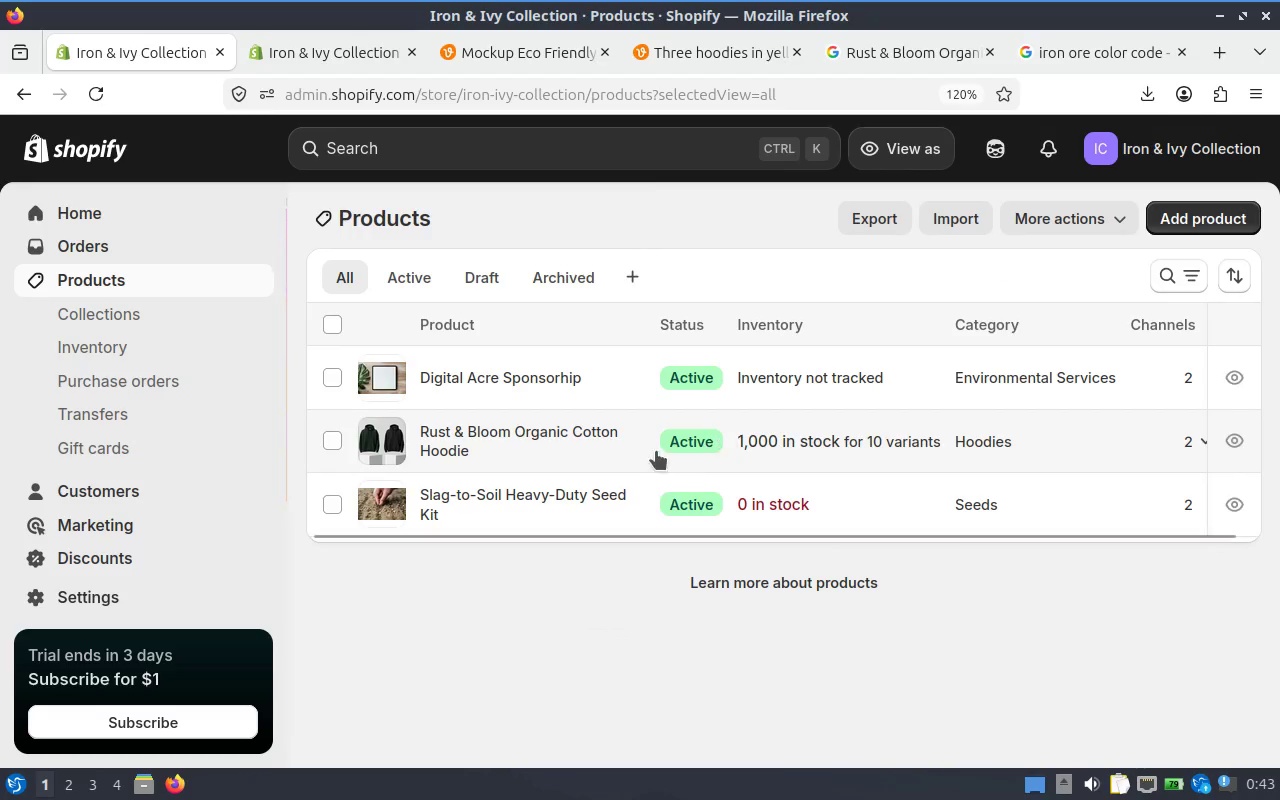 
left_click([496, 504])
 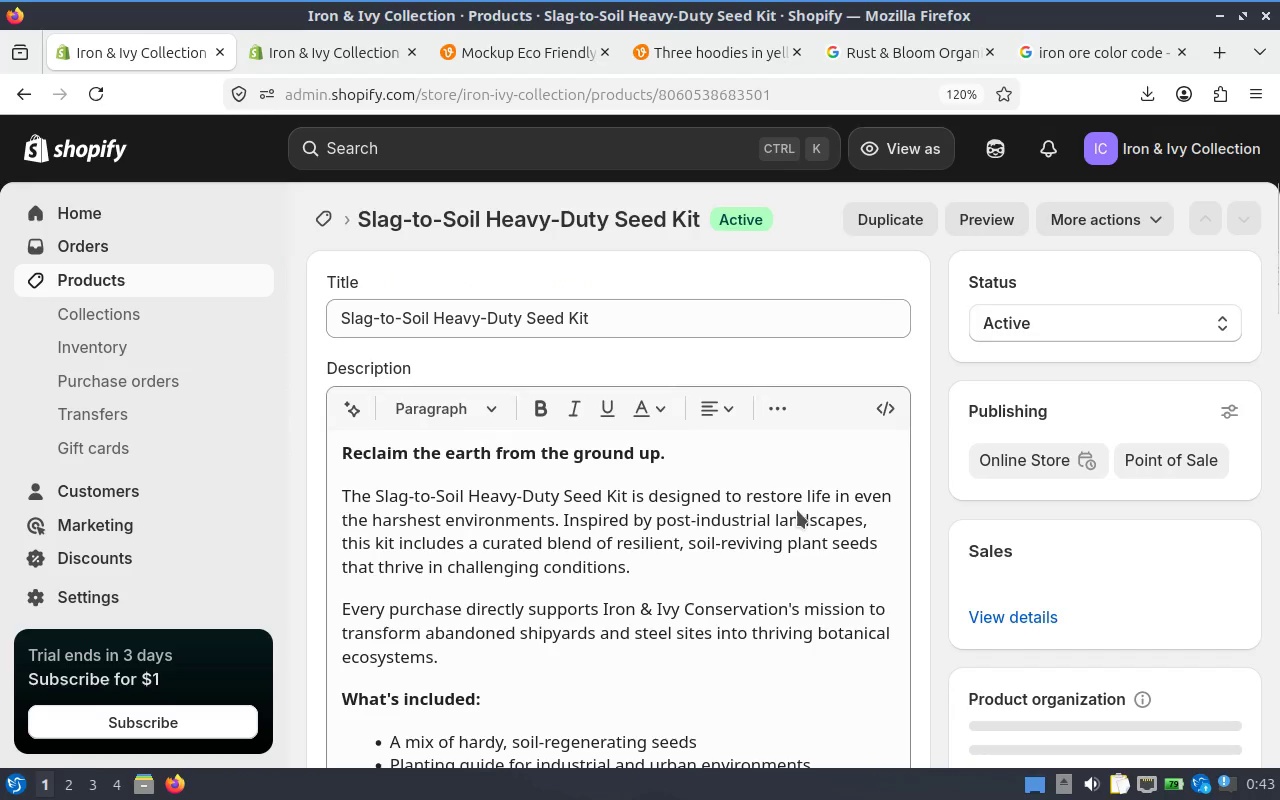 
scroll: coordinate [797, 510], scroll_direction: down, amount: 3.0
 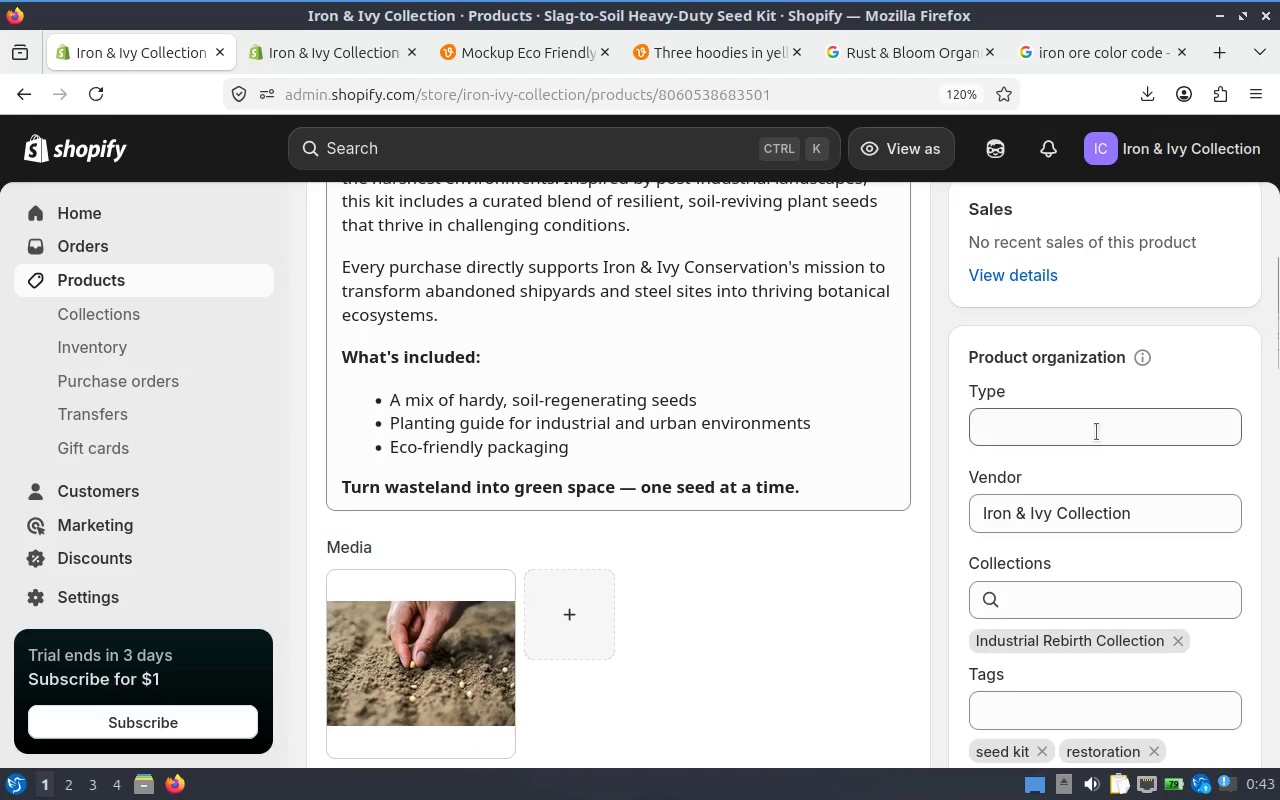 
left_click([1090, 423])
 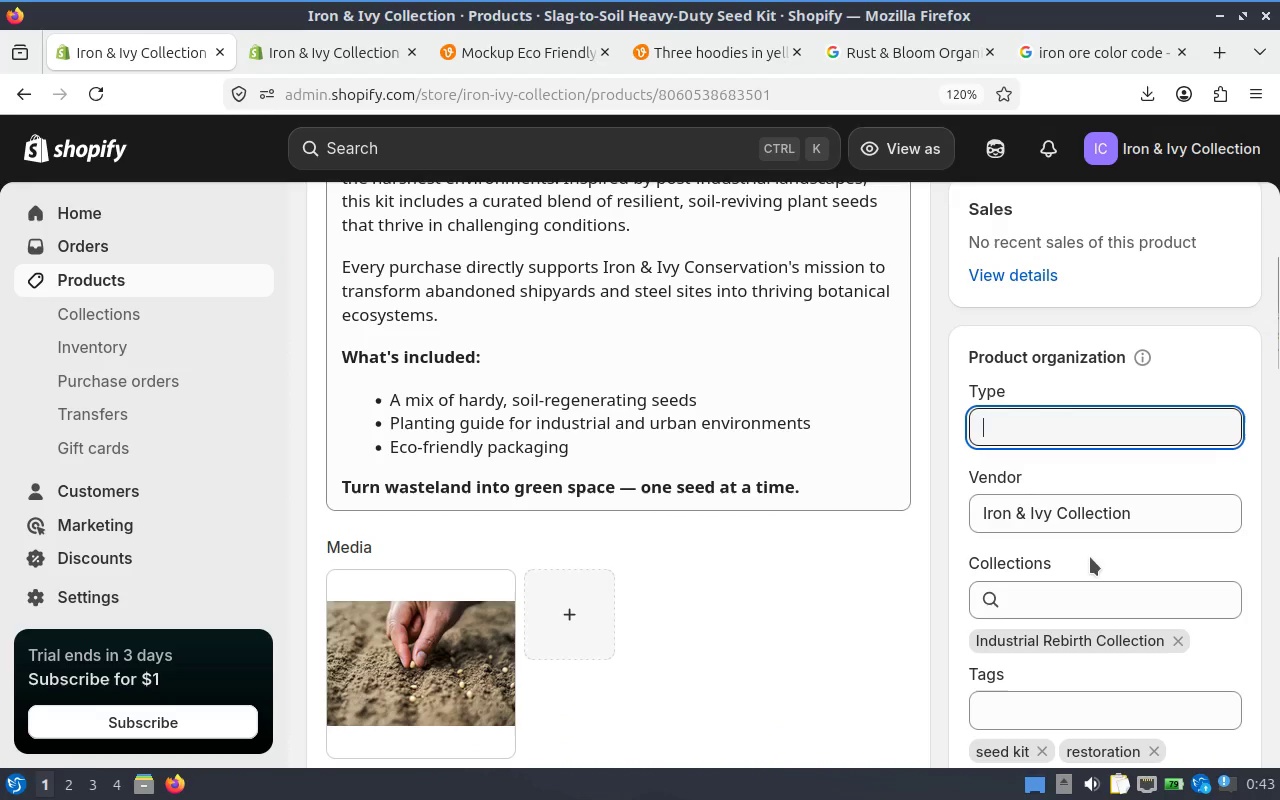 
left_click([1092, 410])
 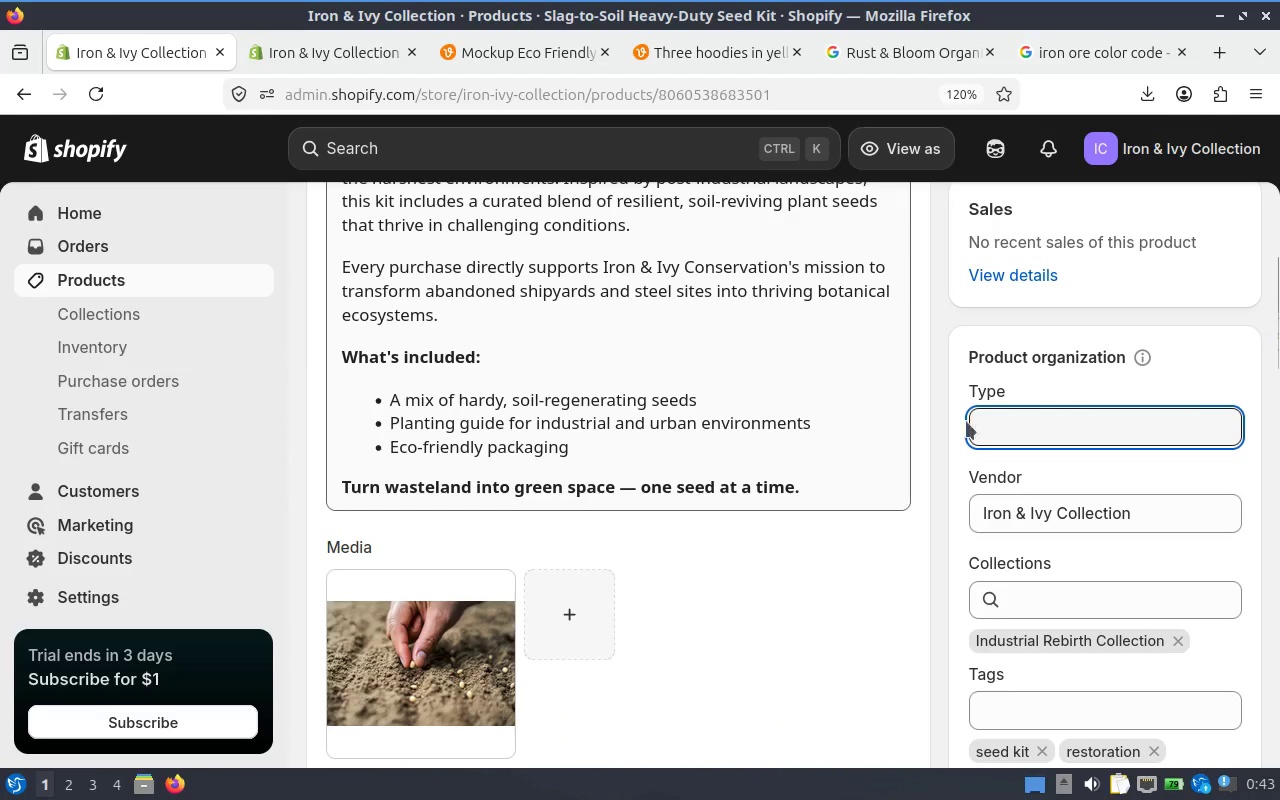 
left_click([1153, 416])
 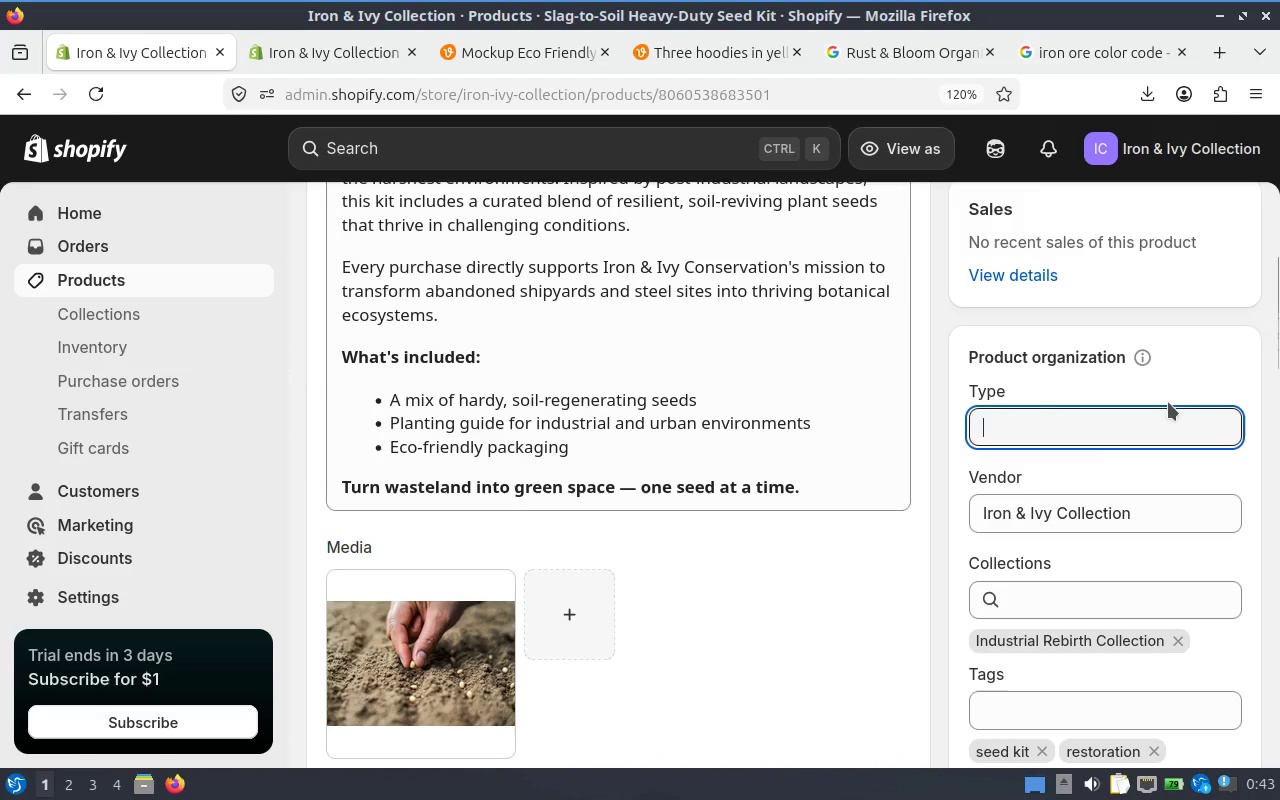 
scroll: coordinate [1106, 473], scroll_direction: down, amount: 2.0
 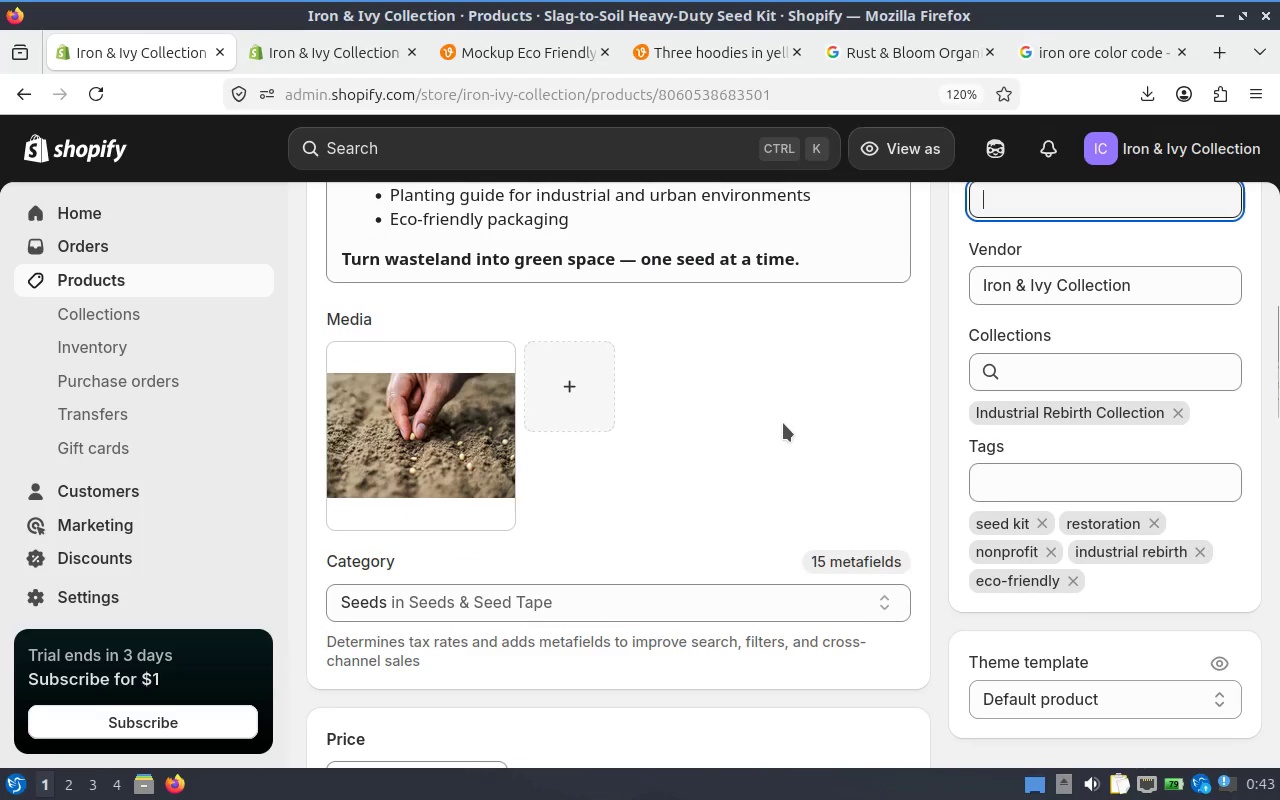 
scroll: coordinate [783, 423], scroll_direction: up, amount: 4.0
 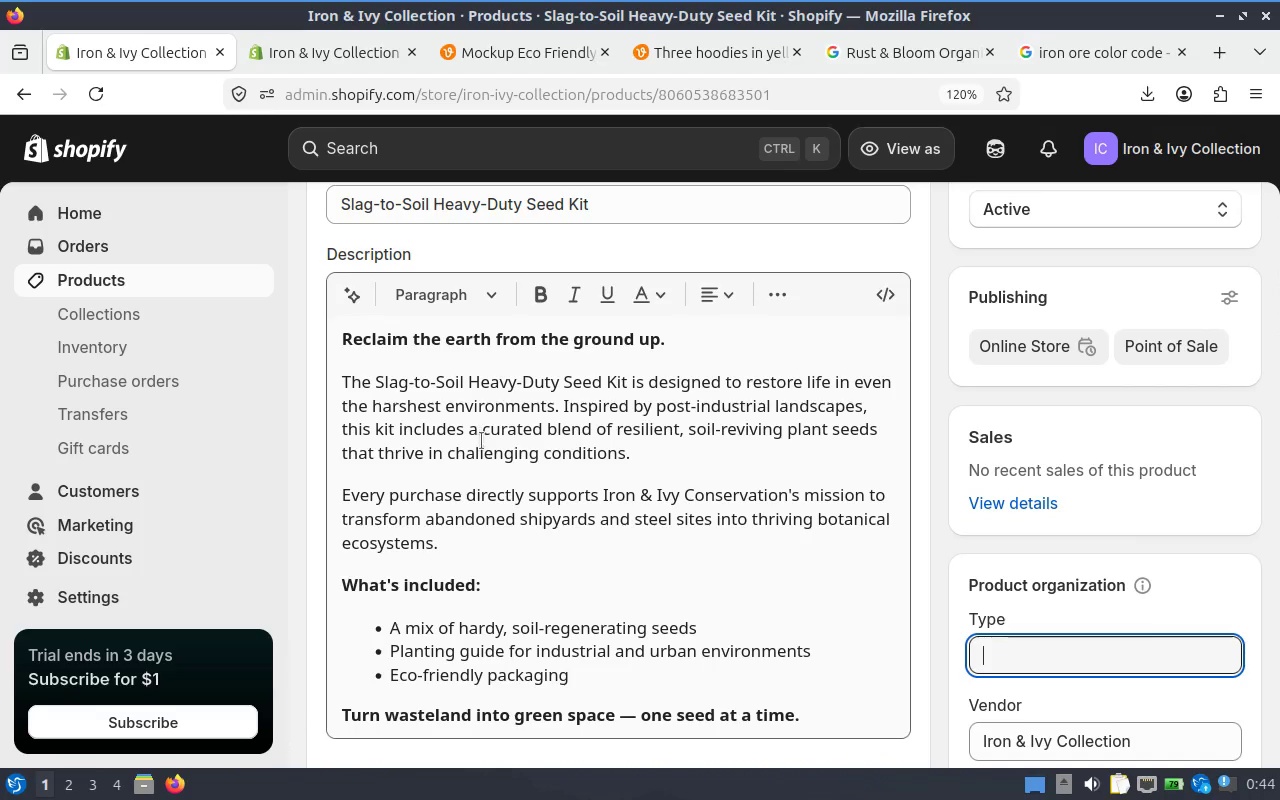 
wait(5.93)
 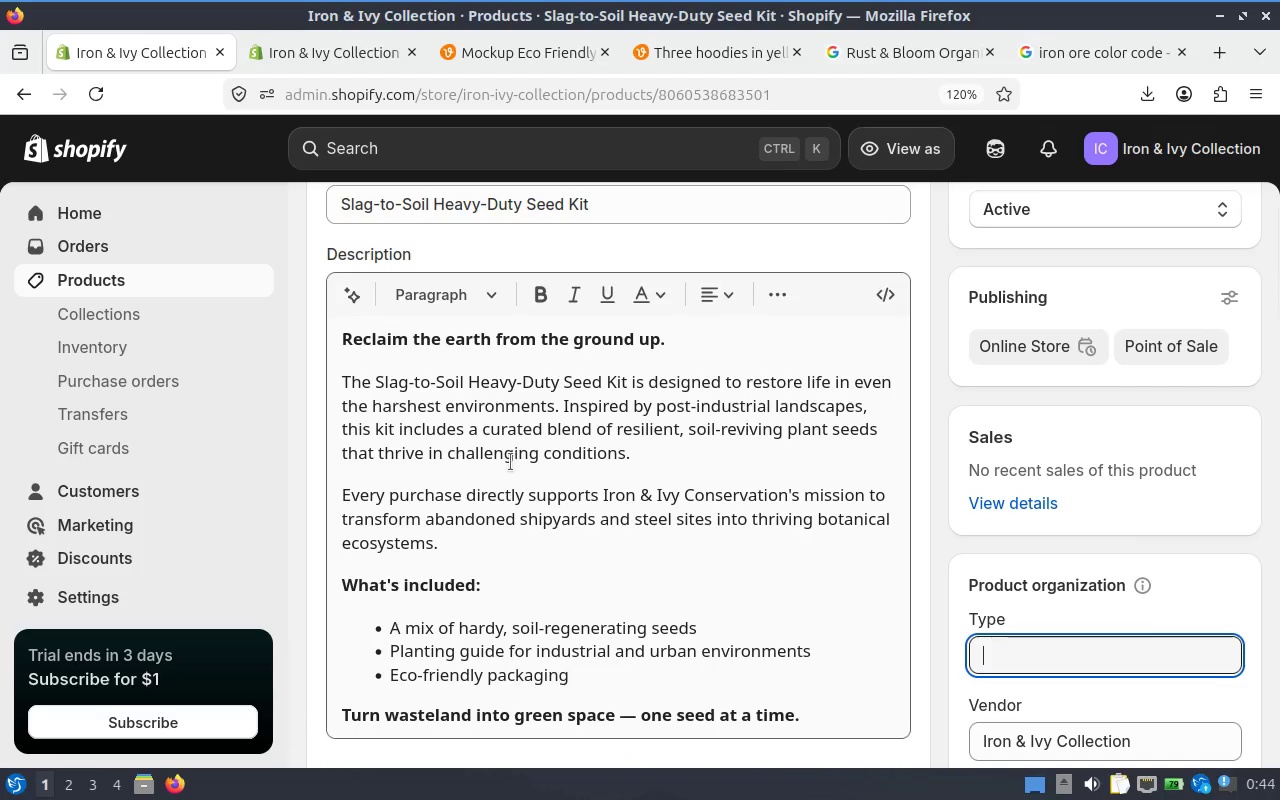 
scroll: coordinate [515, 506], scroll_direction: down, amount: 1.0
 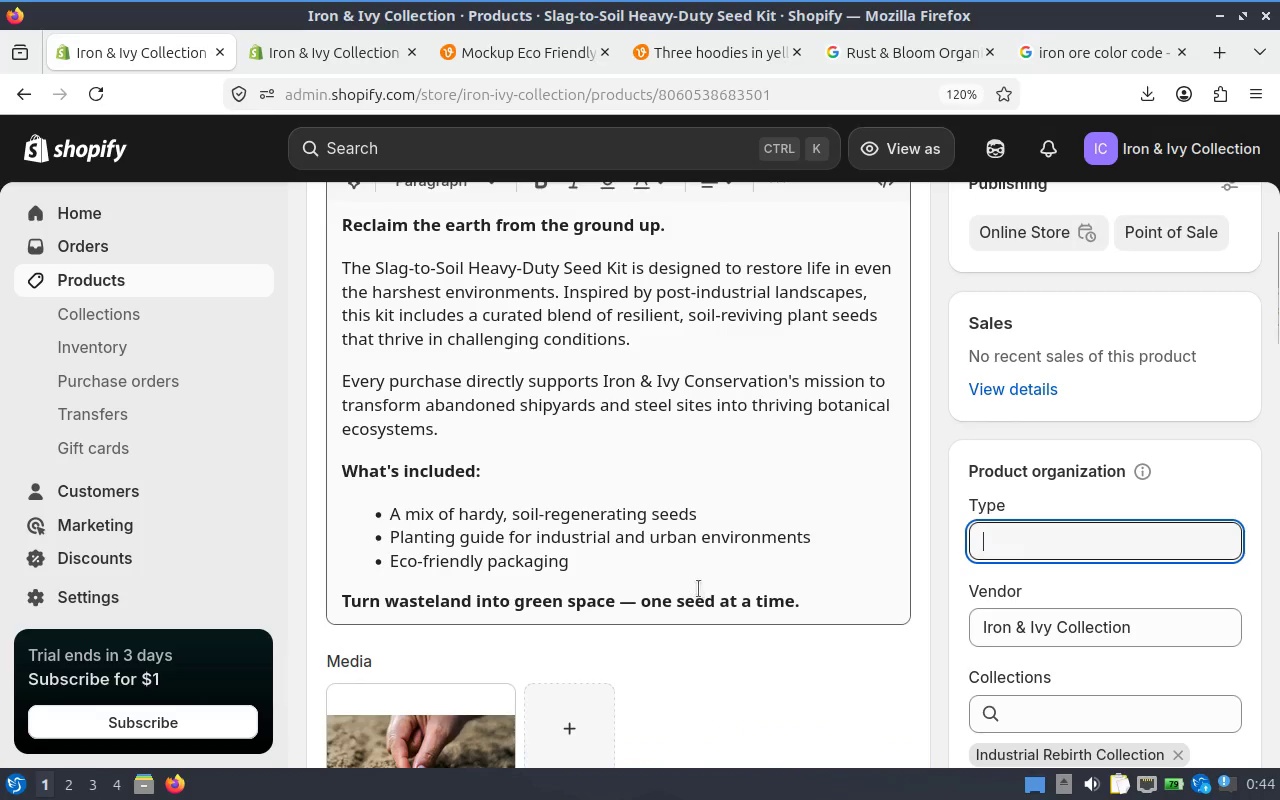 
scroll: coordinate [635, 559], scroll_direction: up, amount: 1.0
 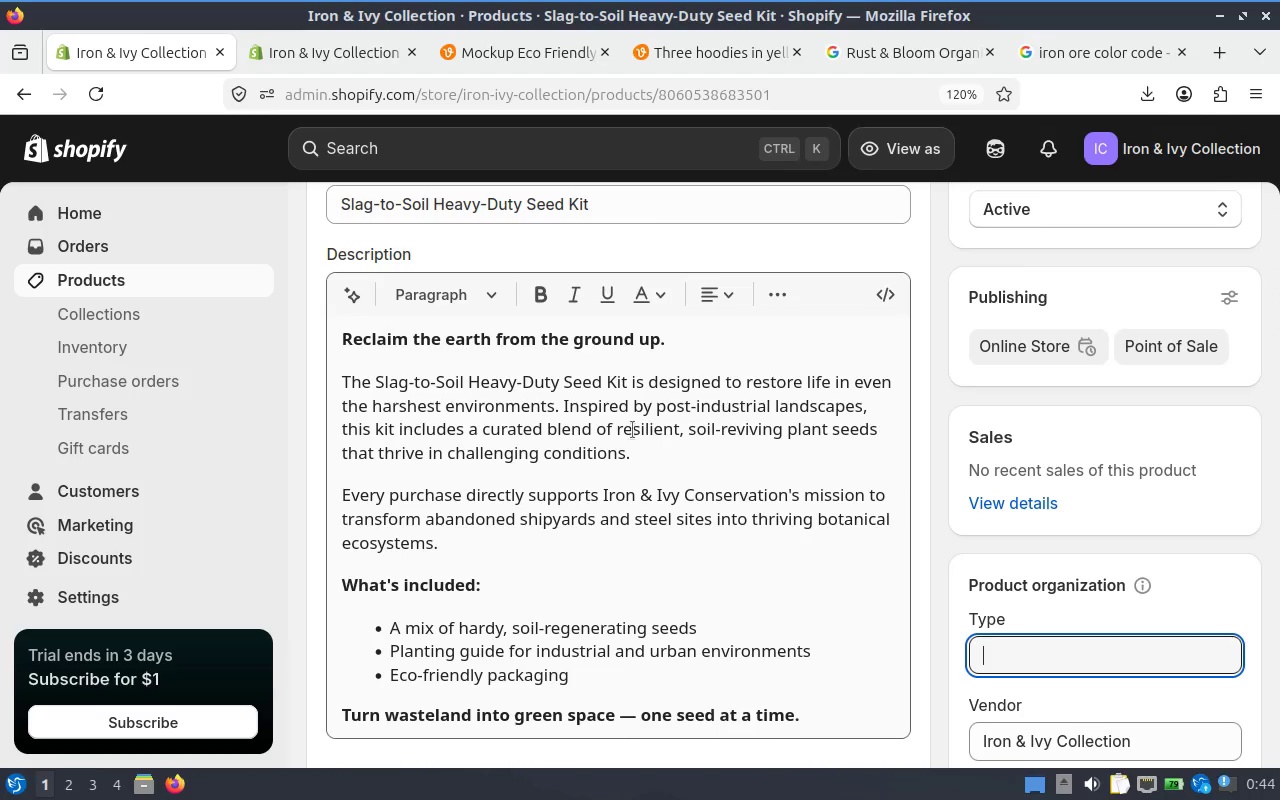 
wait(5.3)
 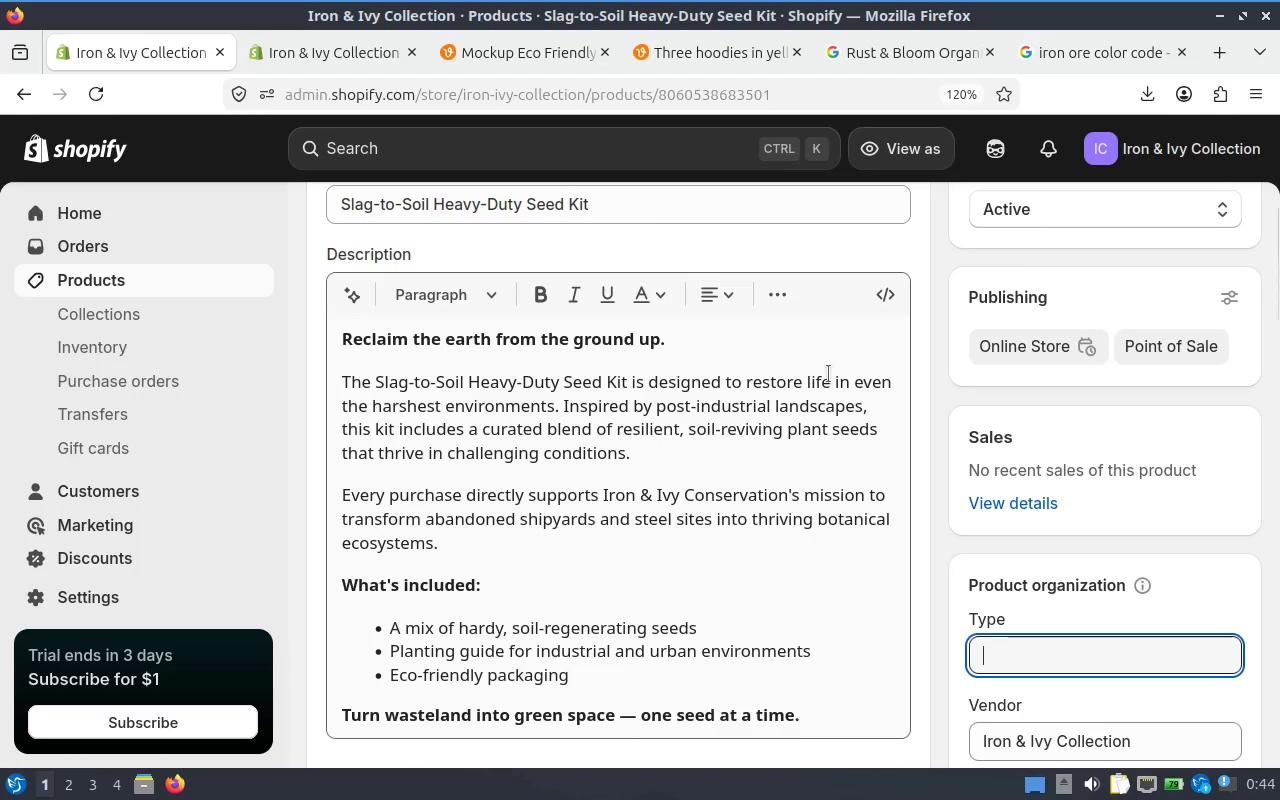 
double_click([735, 478])
 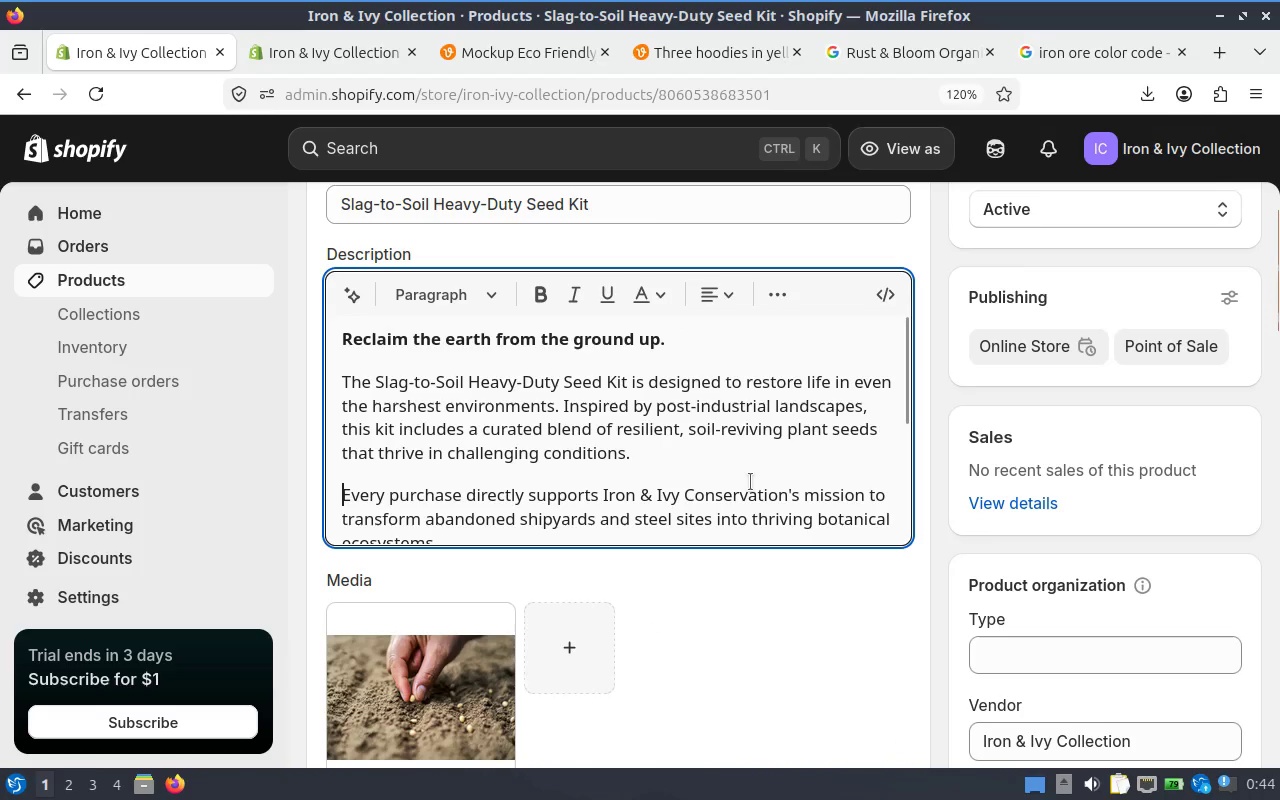 
double_click([750, 482])
 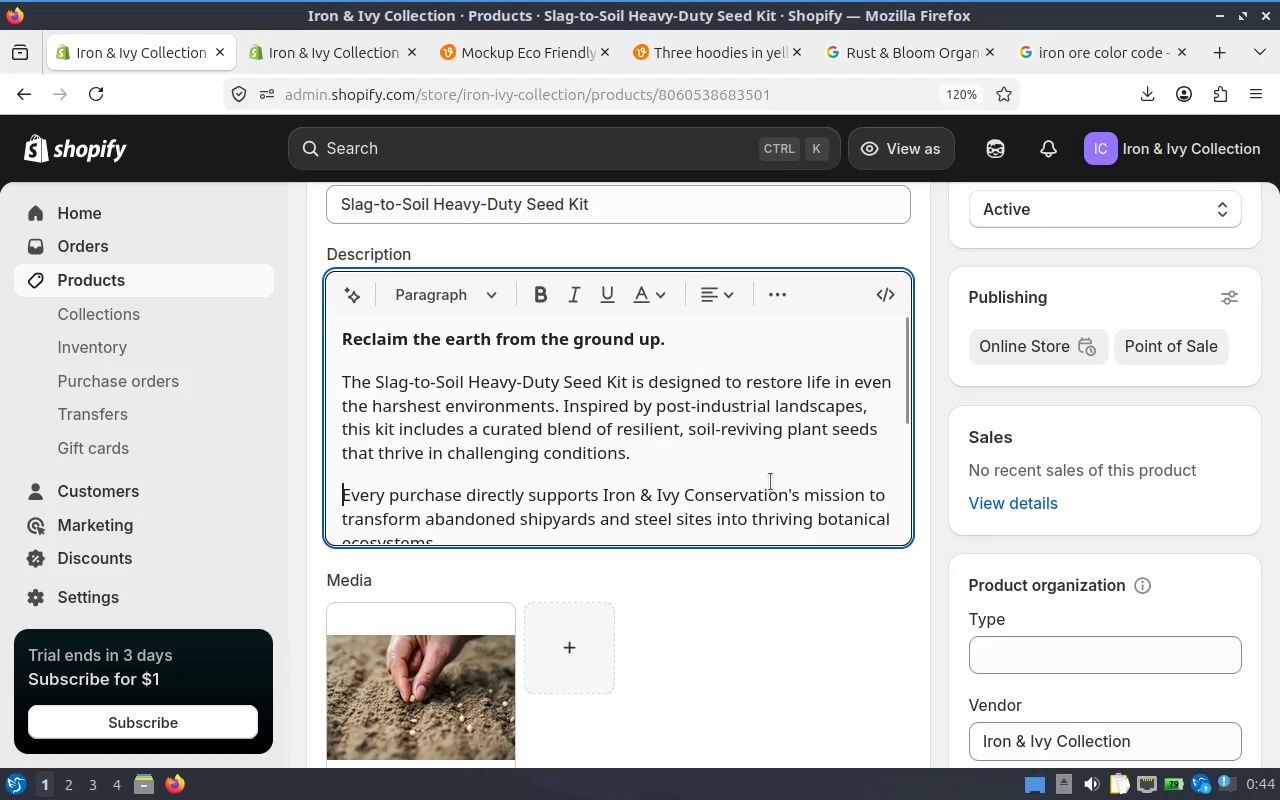 
double_click([770, 482])
 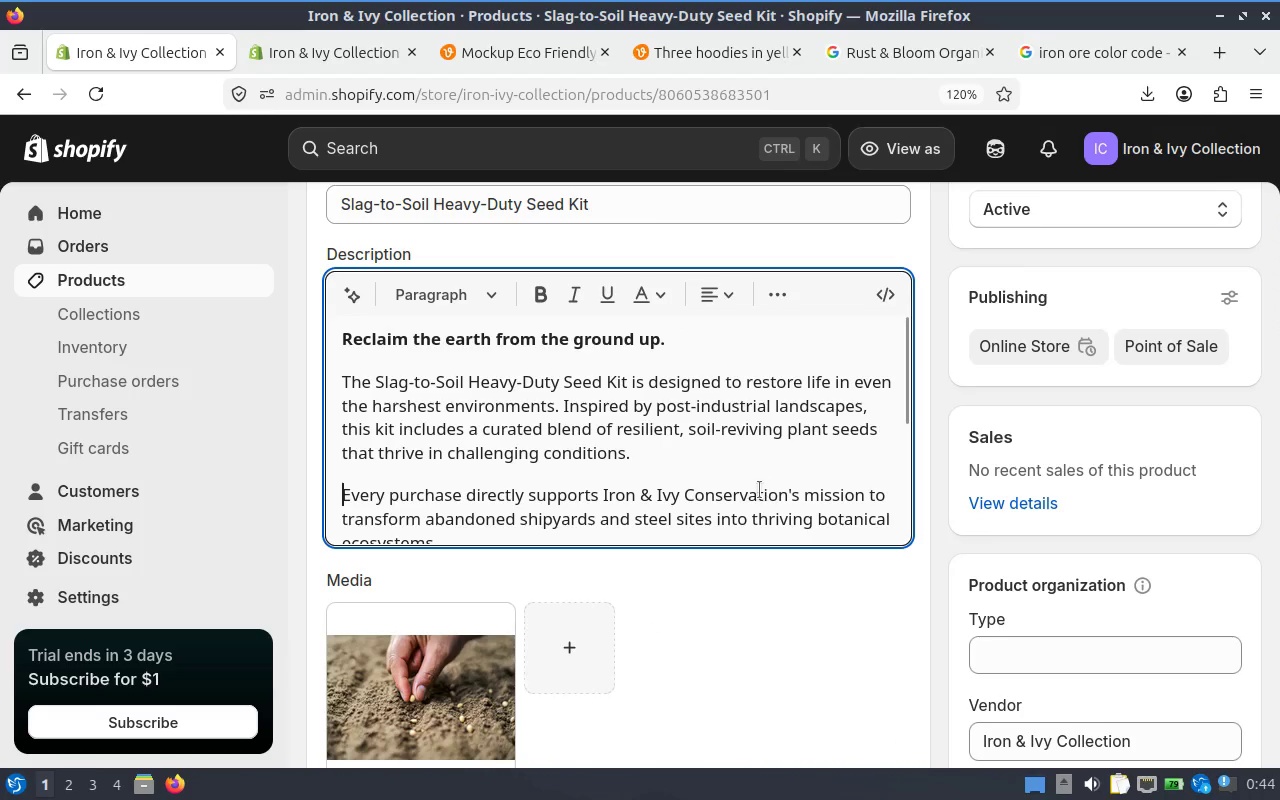 
double_click([759, 490])
 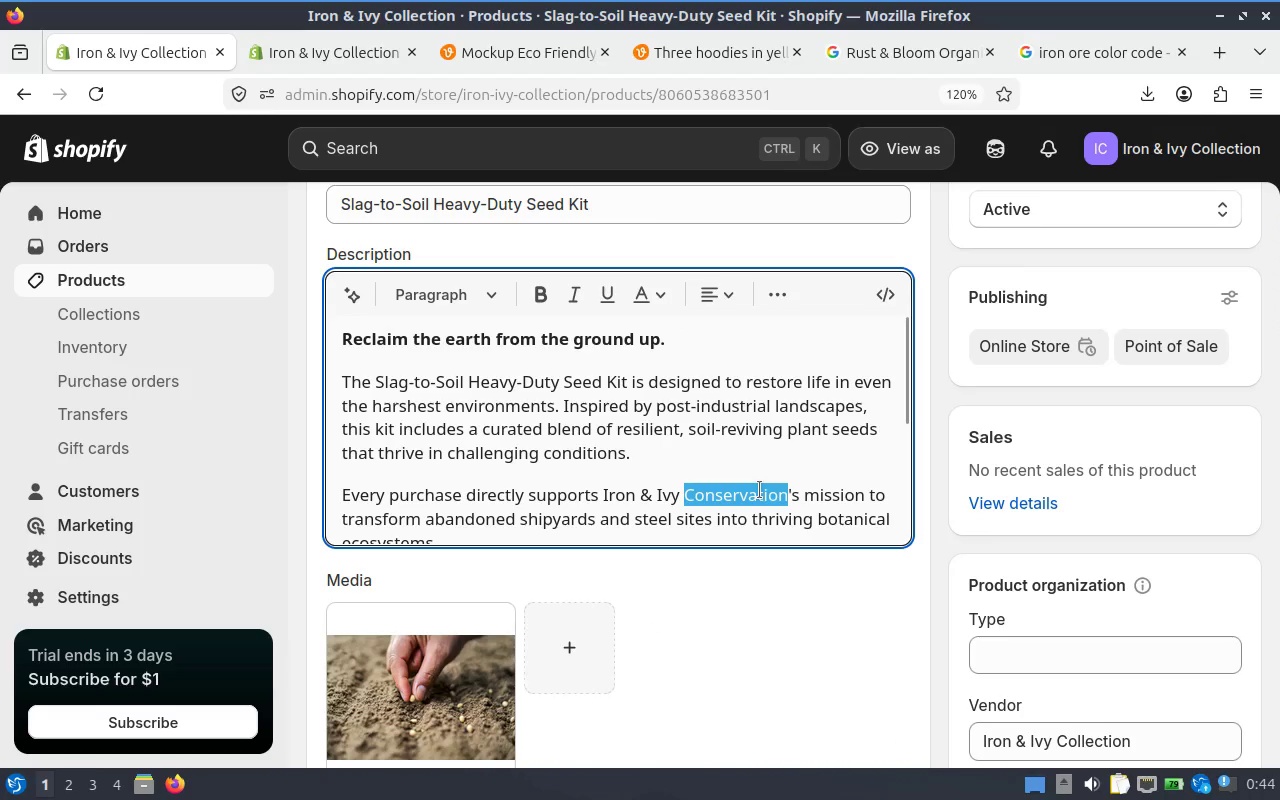 
type(Collecton)
 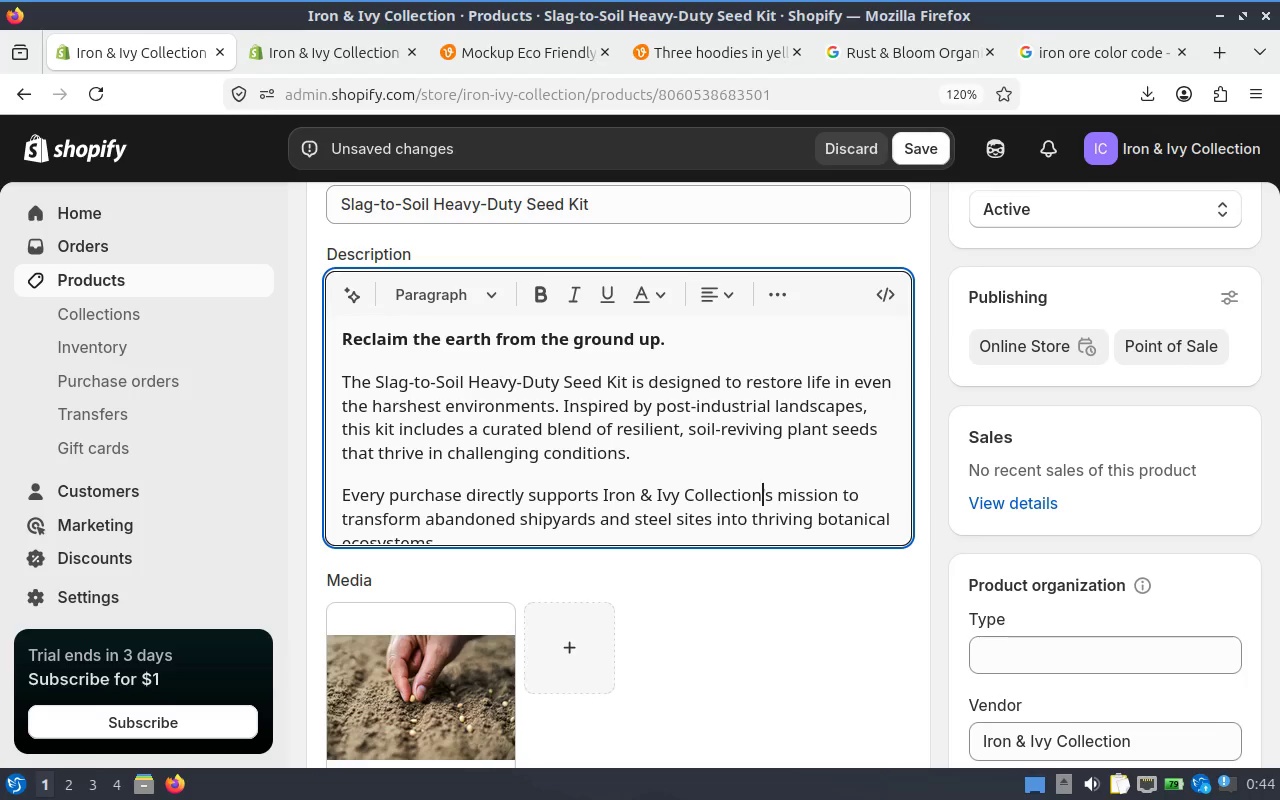 
hold_key(key=I, duration=0.37)
 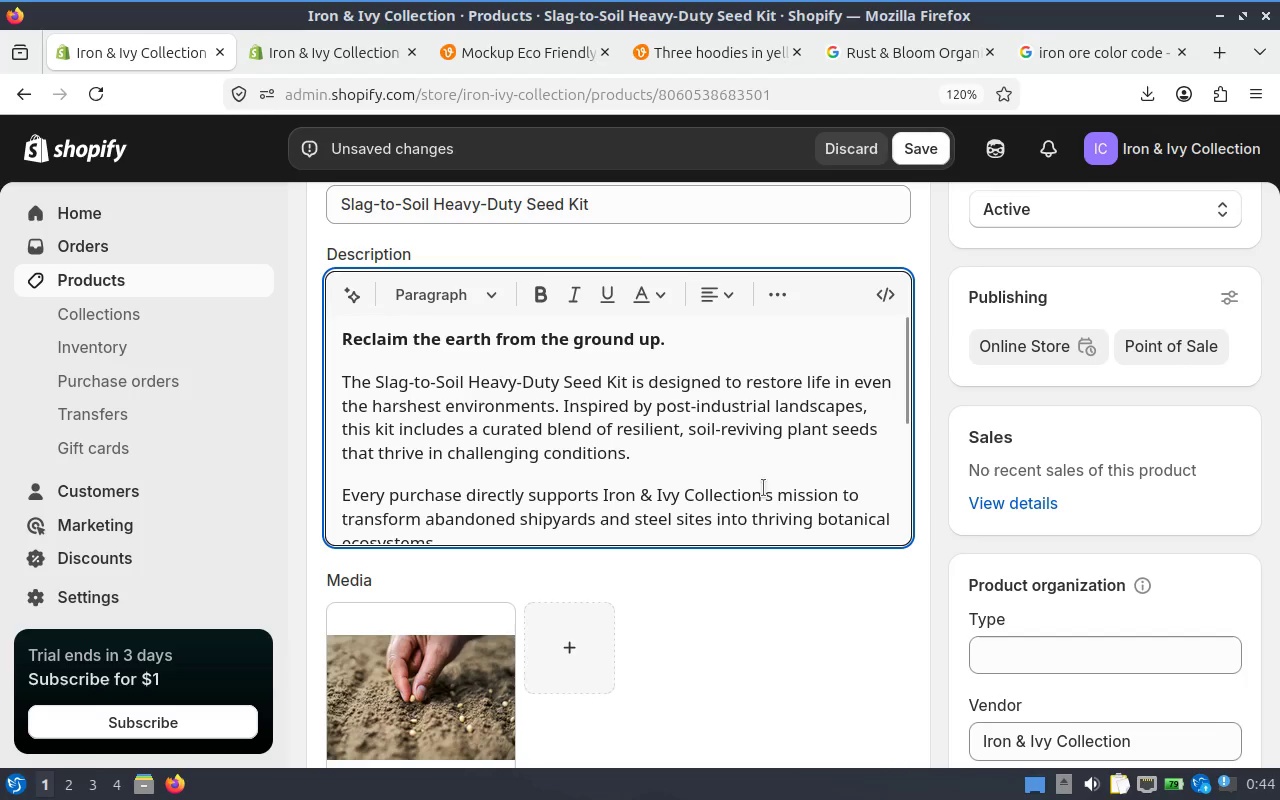 
scroll: coordinate [619, 388], scroll_direction: down, amount: 11.0
 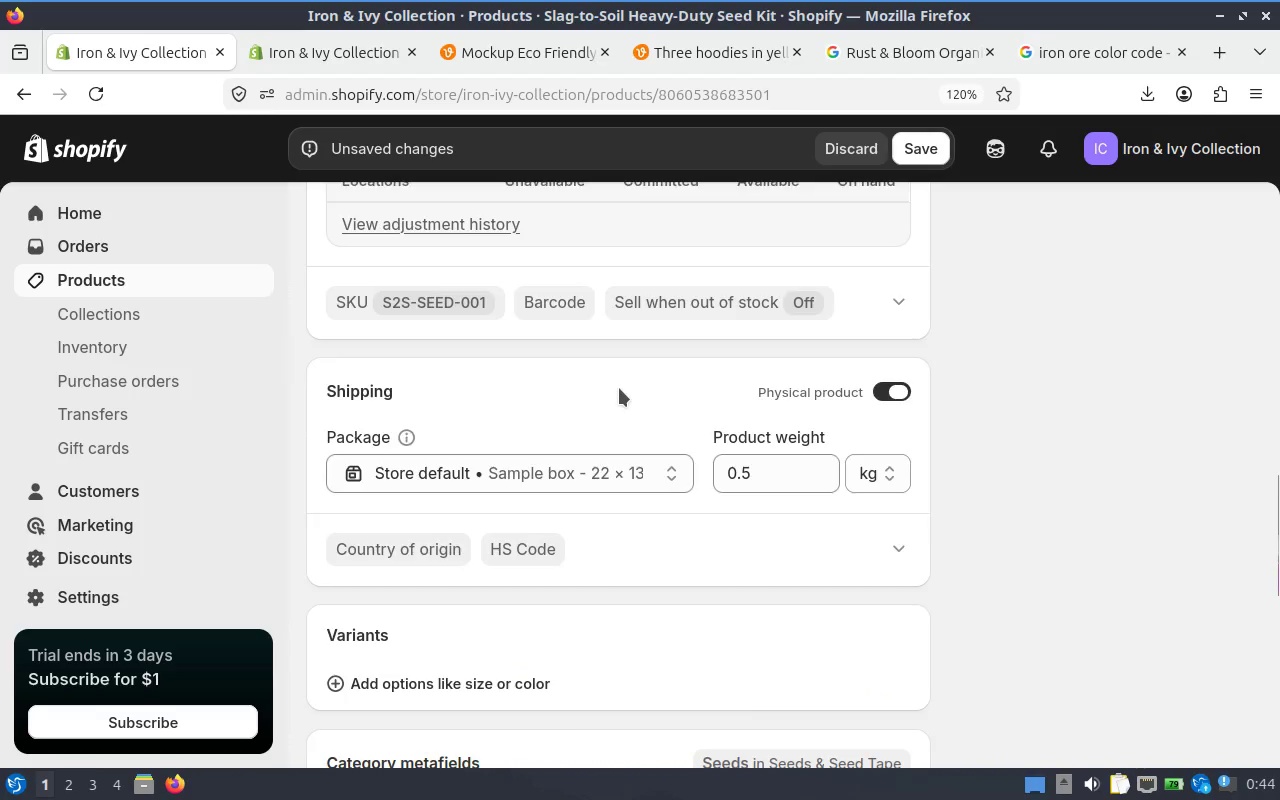 
scroll: coordinate [619, 388], scroll_direction: up, amount: 1.0
 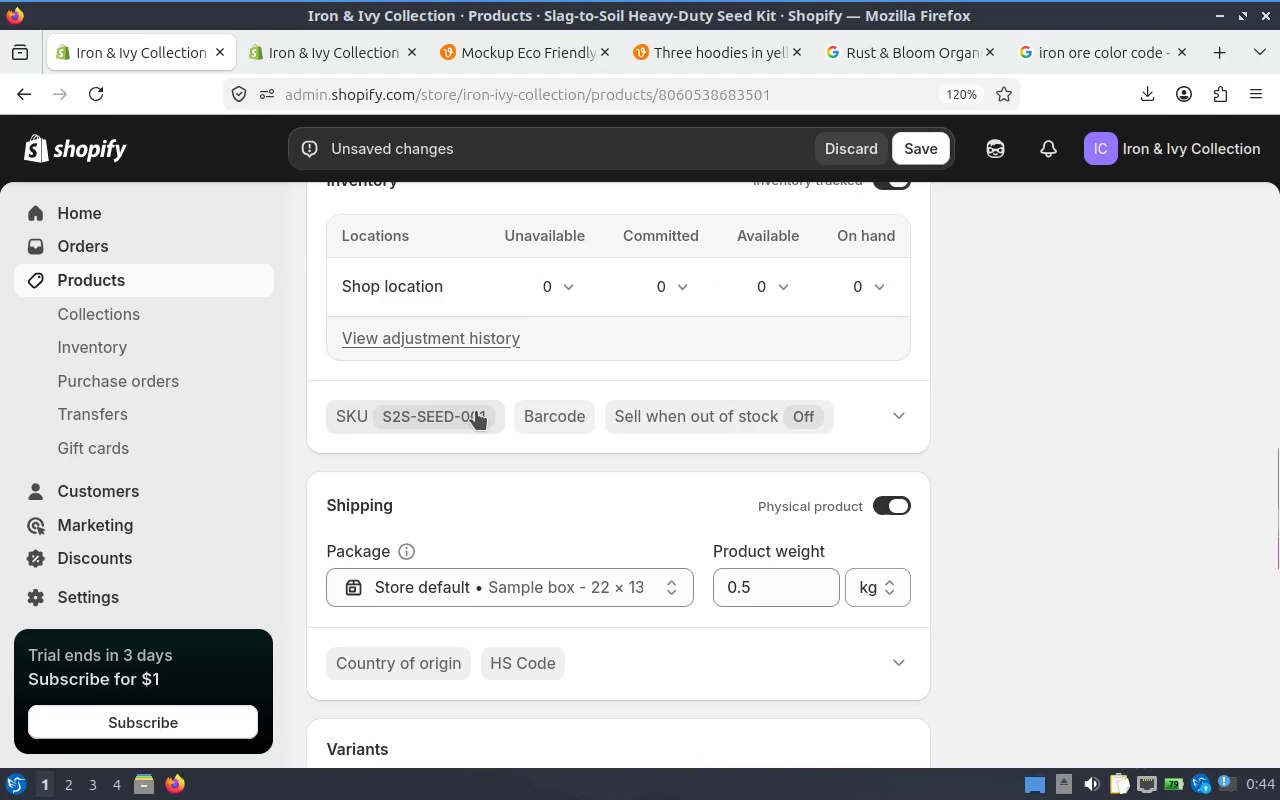 
scroll: coordinate [640, 378], scroll_direction: down, amount: 4.0
 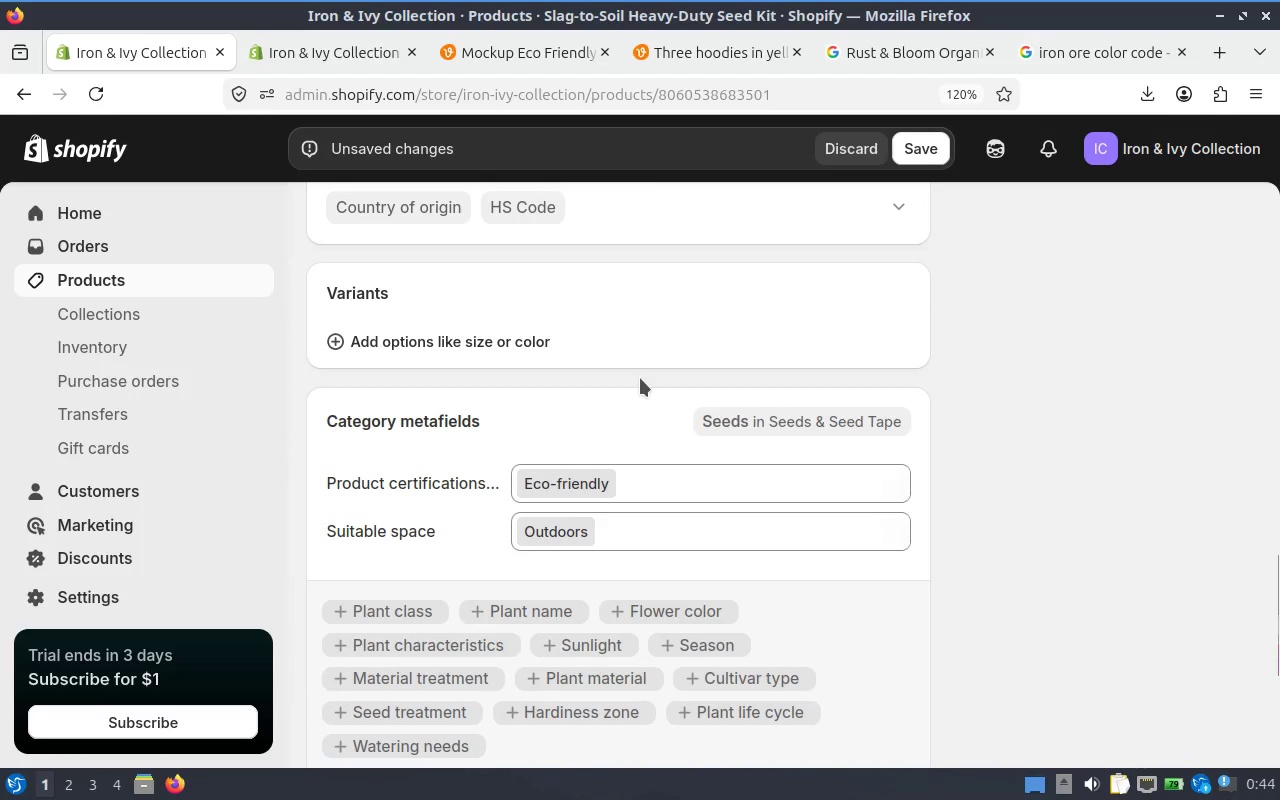 
scroll: coordinate [774, 412], scroll_direction: up, amount: 9.0
 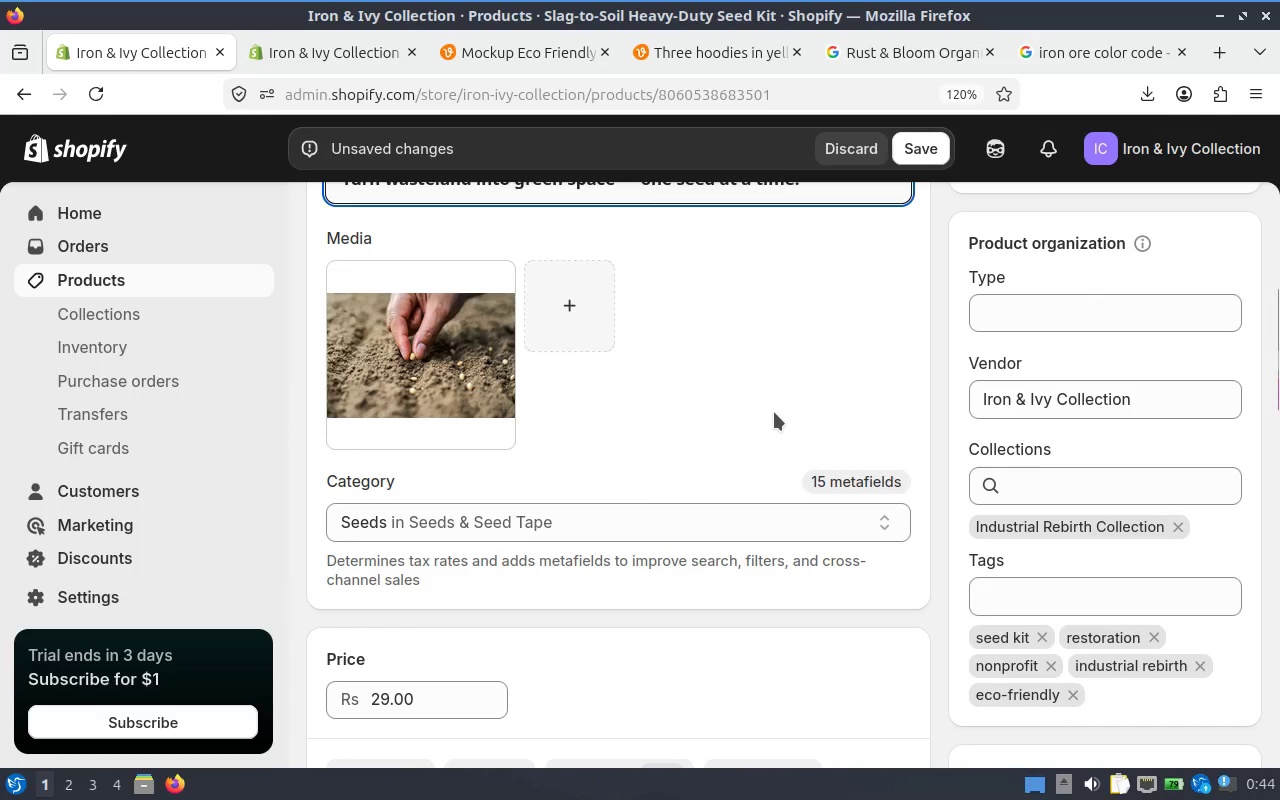 
scroll: coordinate [774, 412], scroll_direction: down, amount: 8.0
 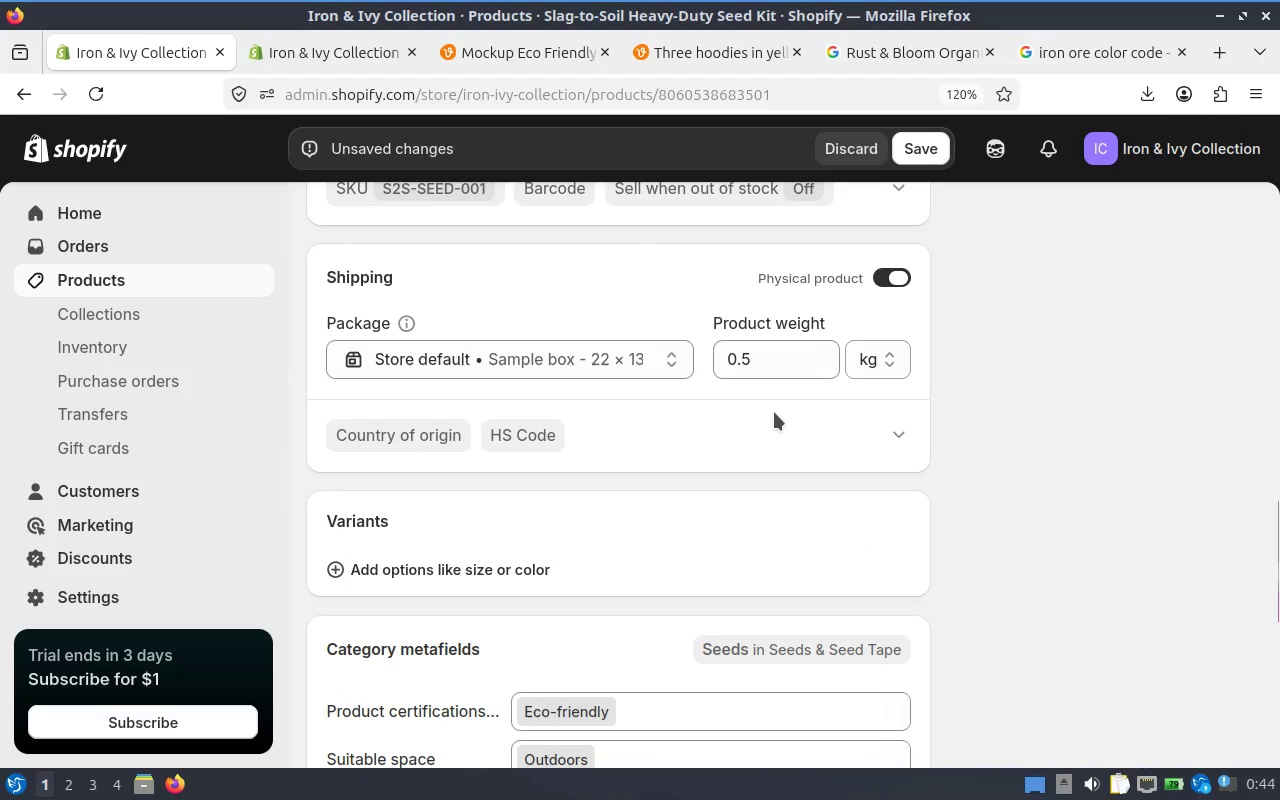 
scroll: coordinate [774, 412], scroll_direction: up, amount: 2.0
 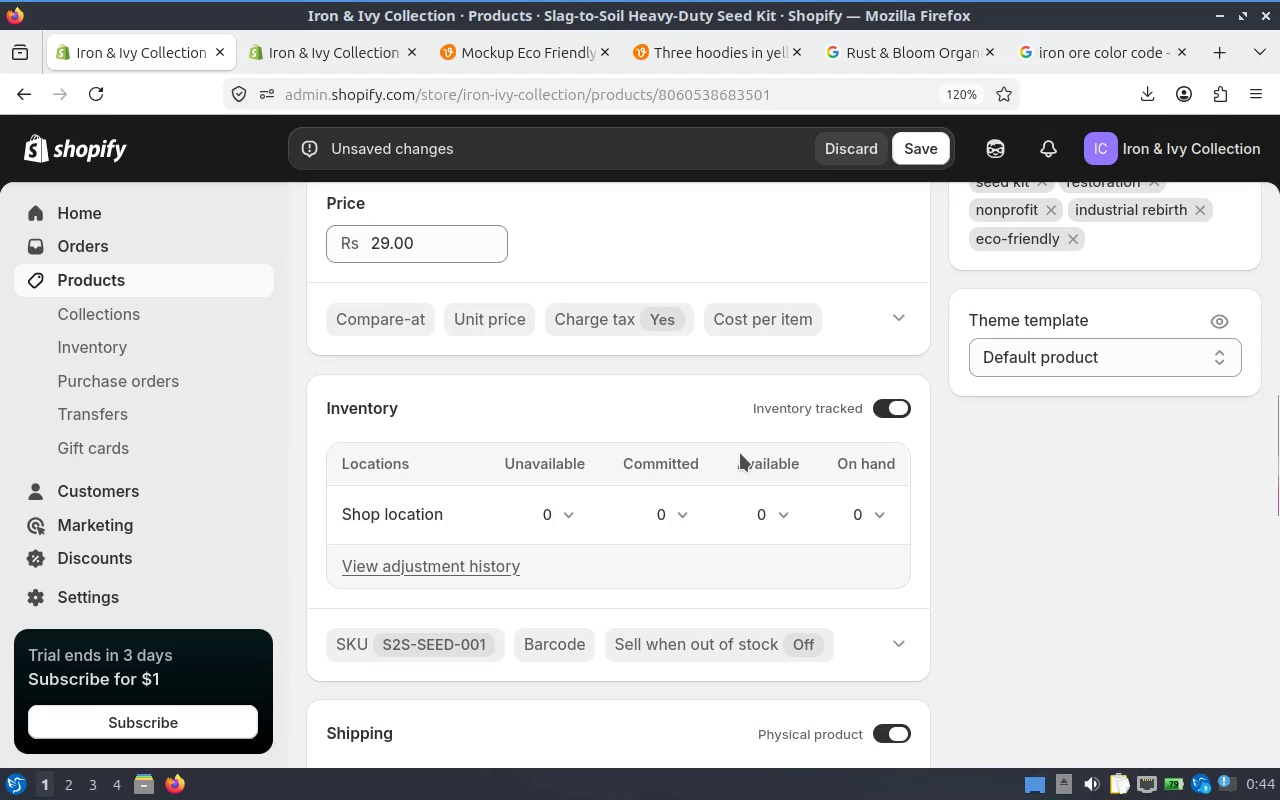 
mouse_move([780, 517])
 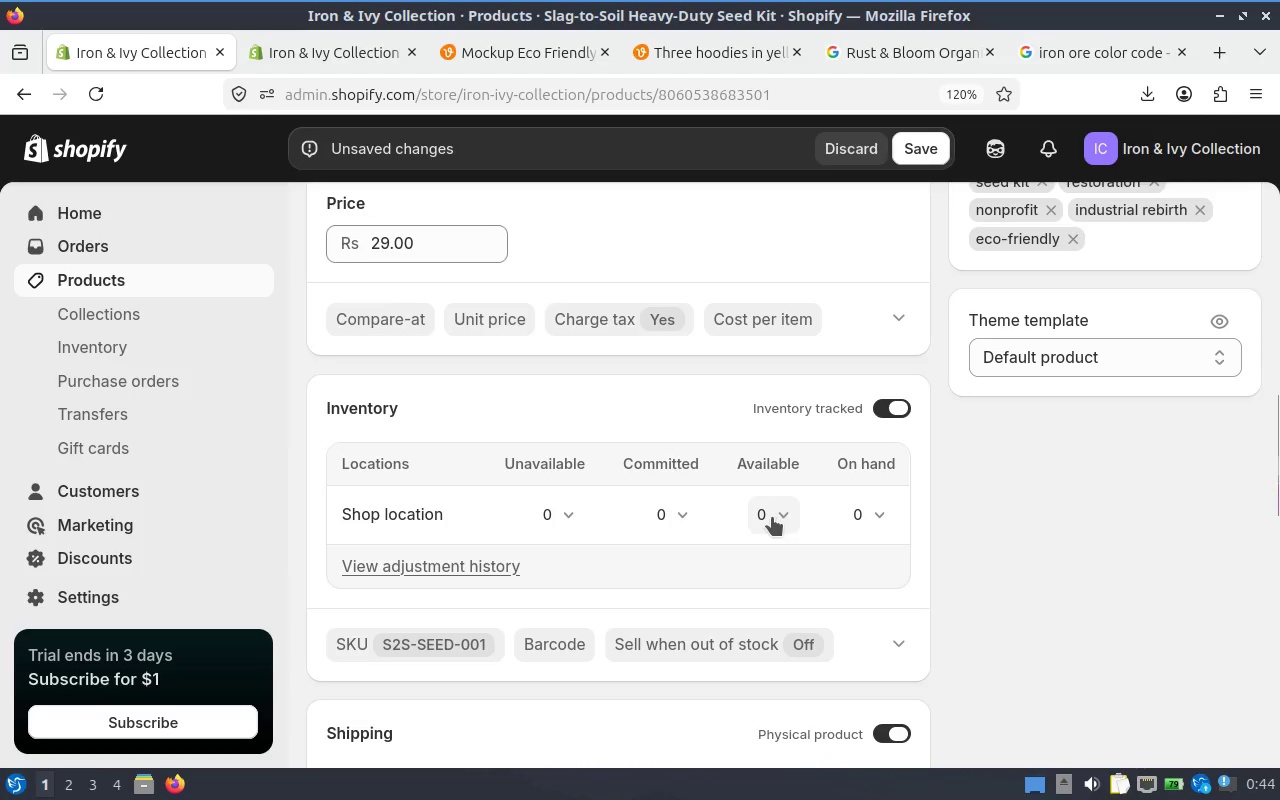 
left_click([772, 517])
 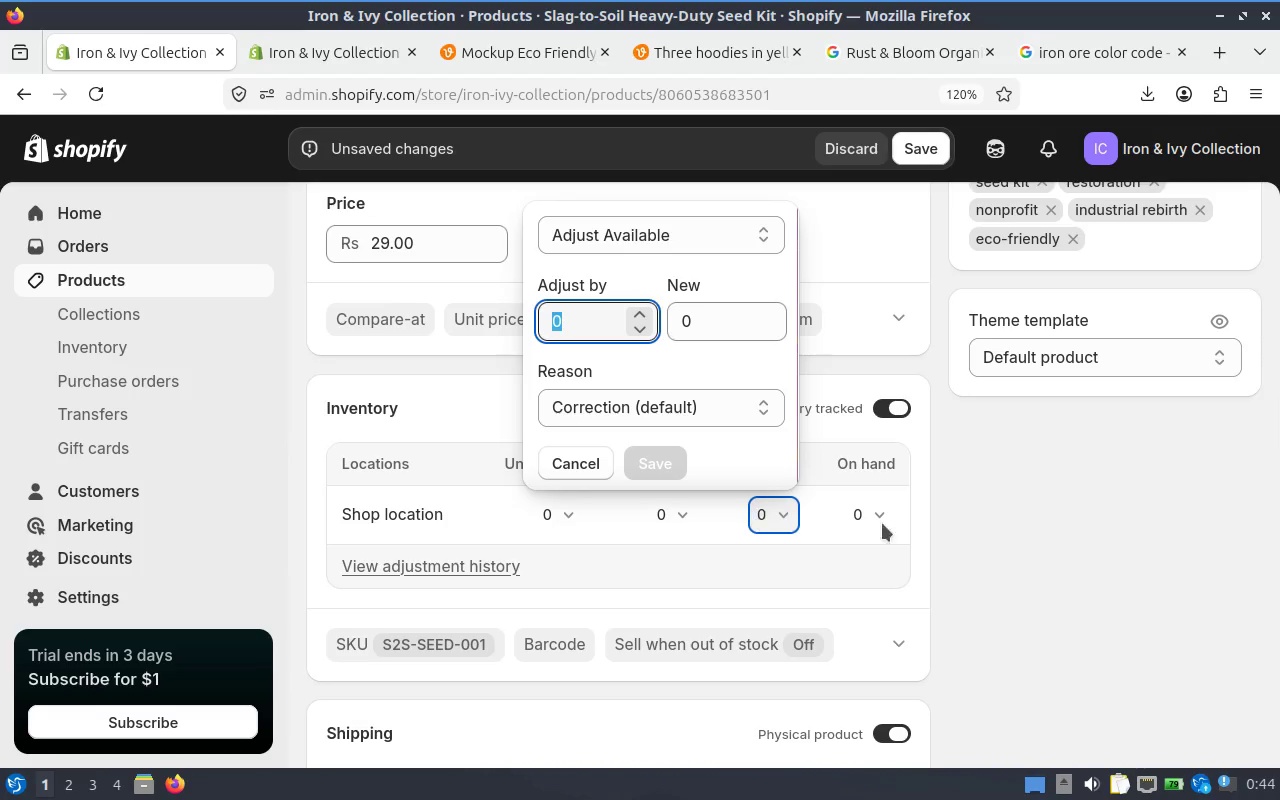 
left_click([960, 510])
 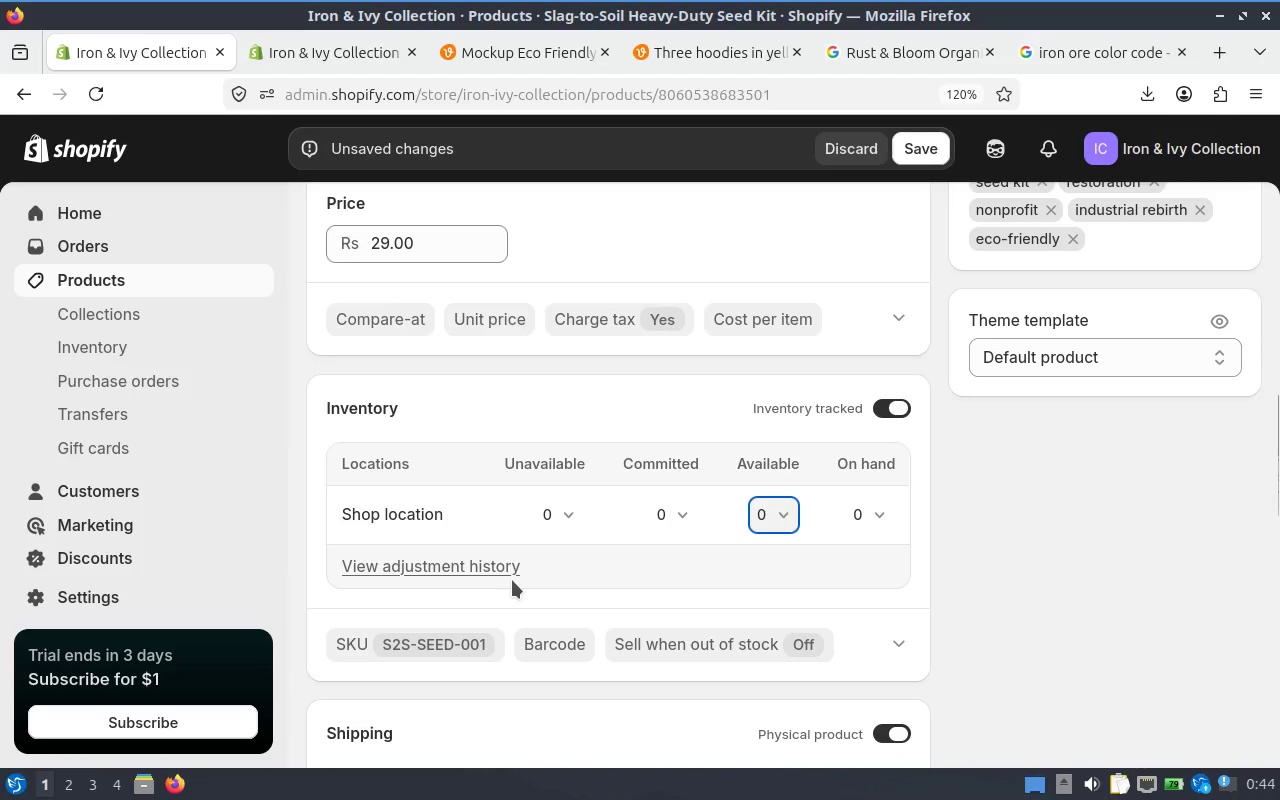 
scroll: coordinate [751, 553], scroll_direction: down, amount: 1.0
 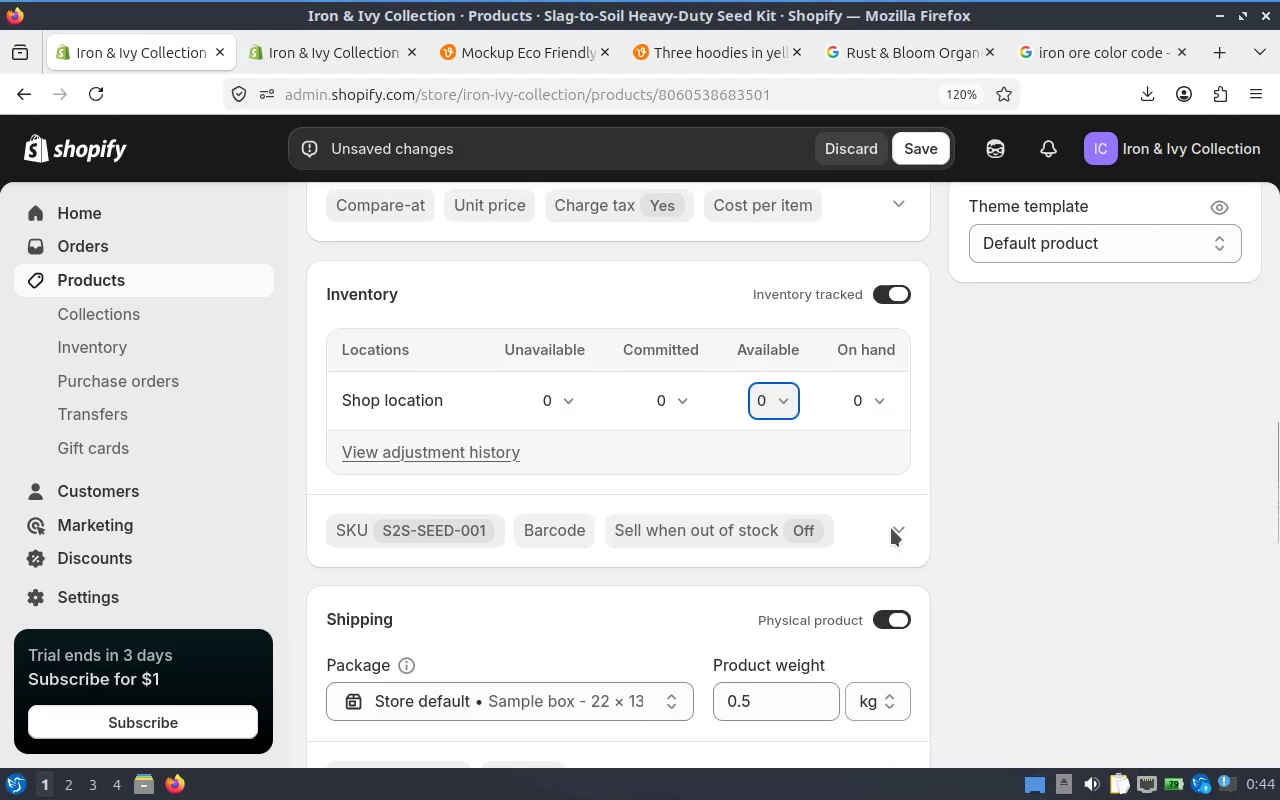 
scroll: coordinate [892, 519], scroll_direction: up, amount: 1.0
 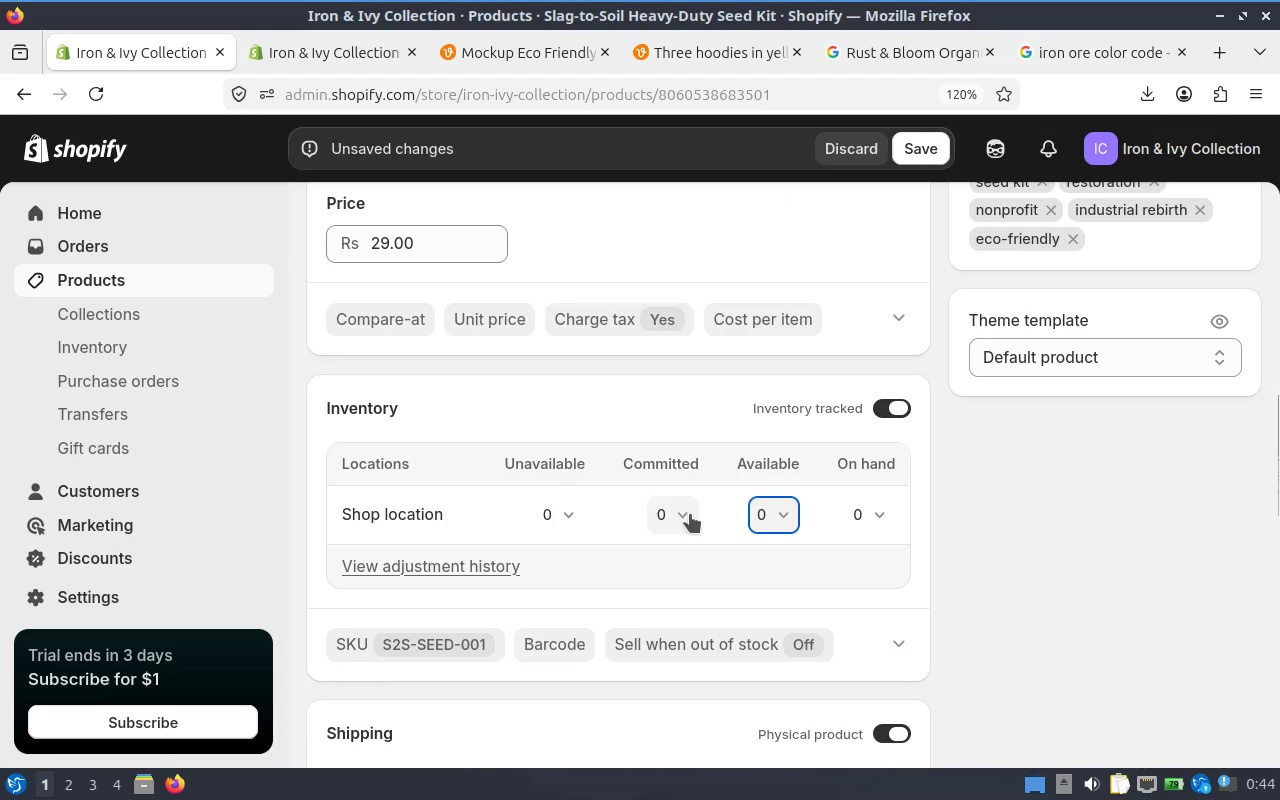 
left_click([777, 515])
 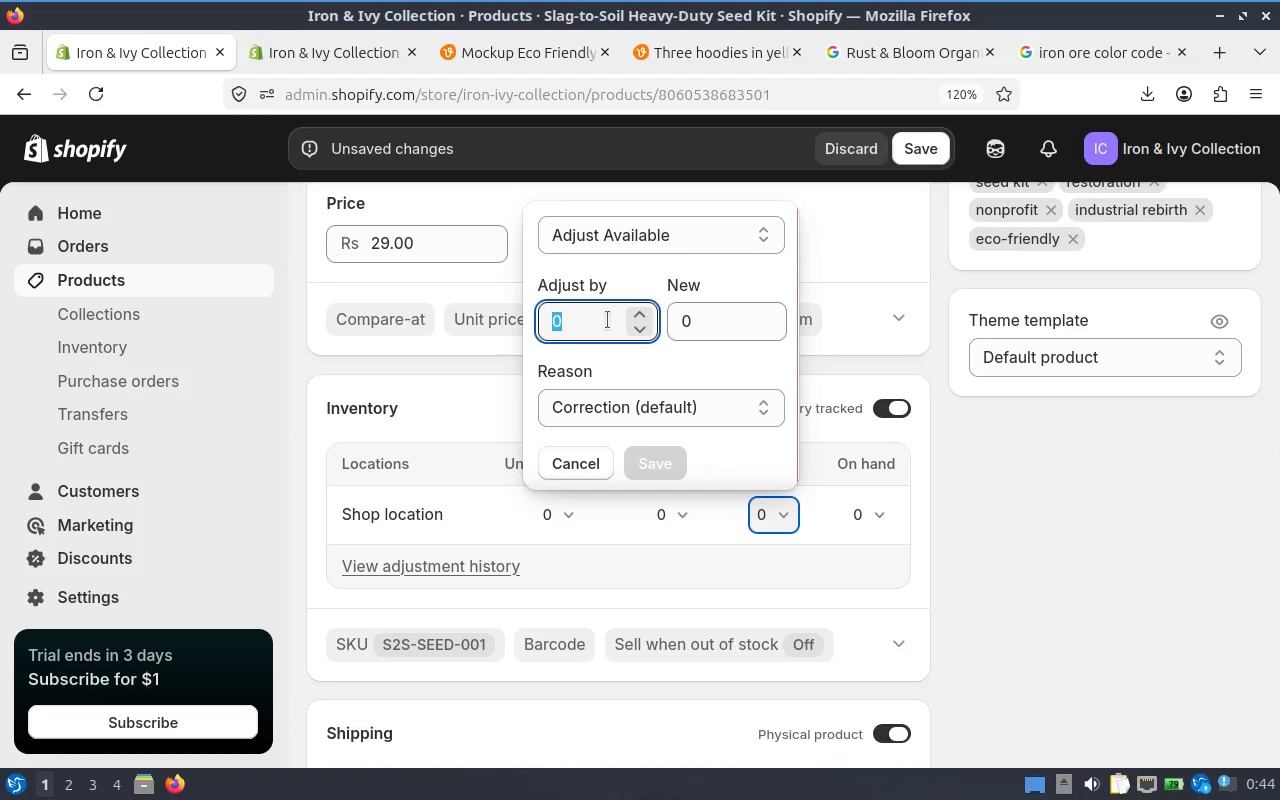 
left_click([721, 392])
 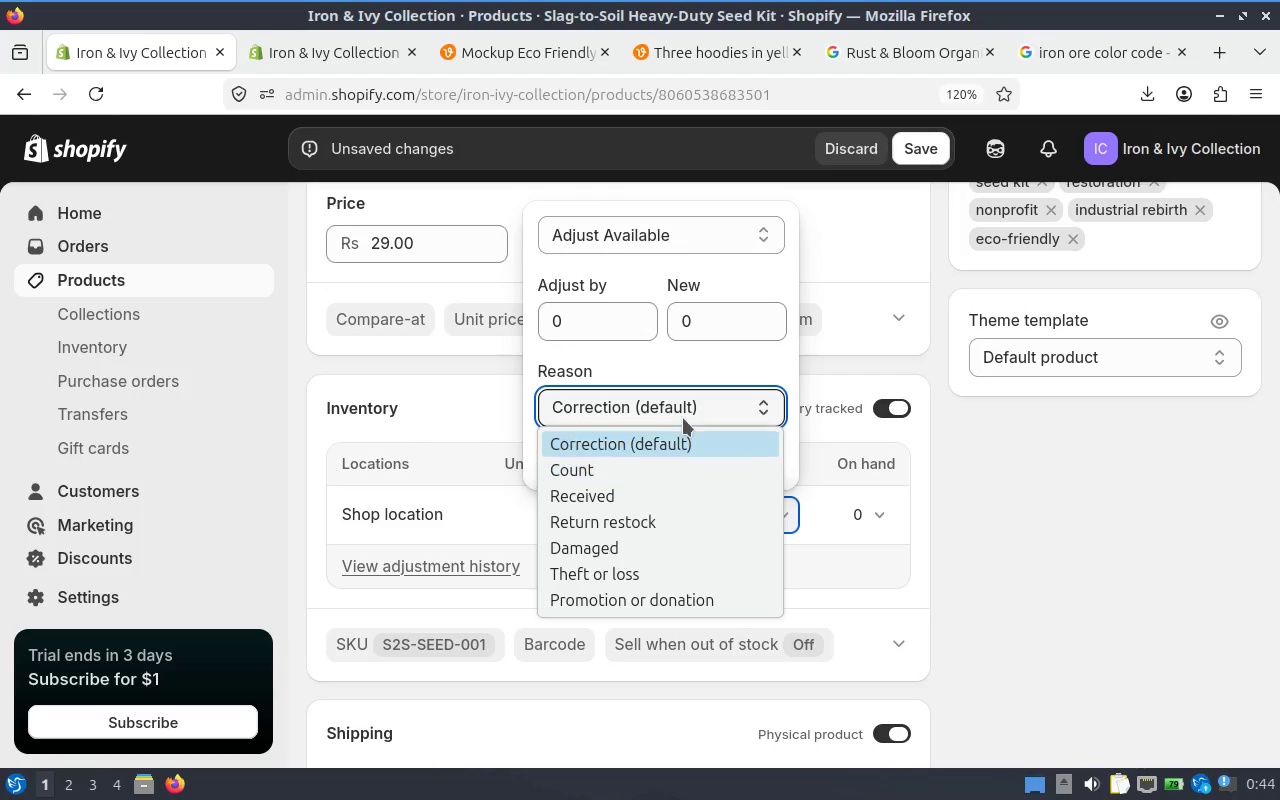 
left_click([683, 470])
 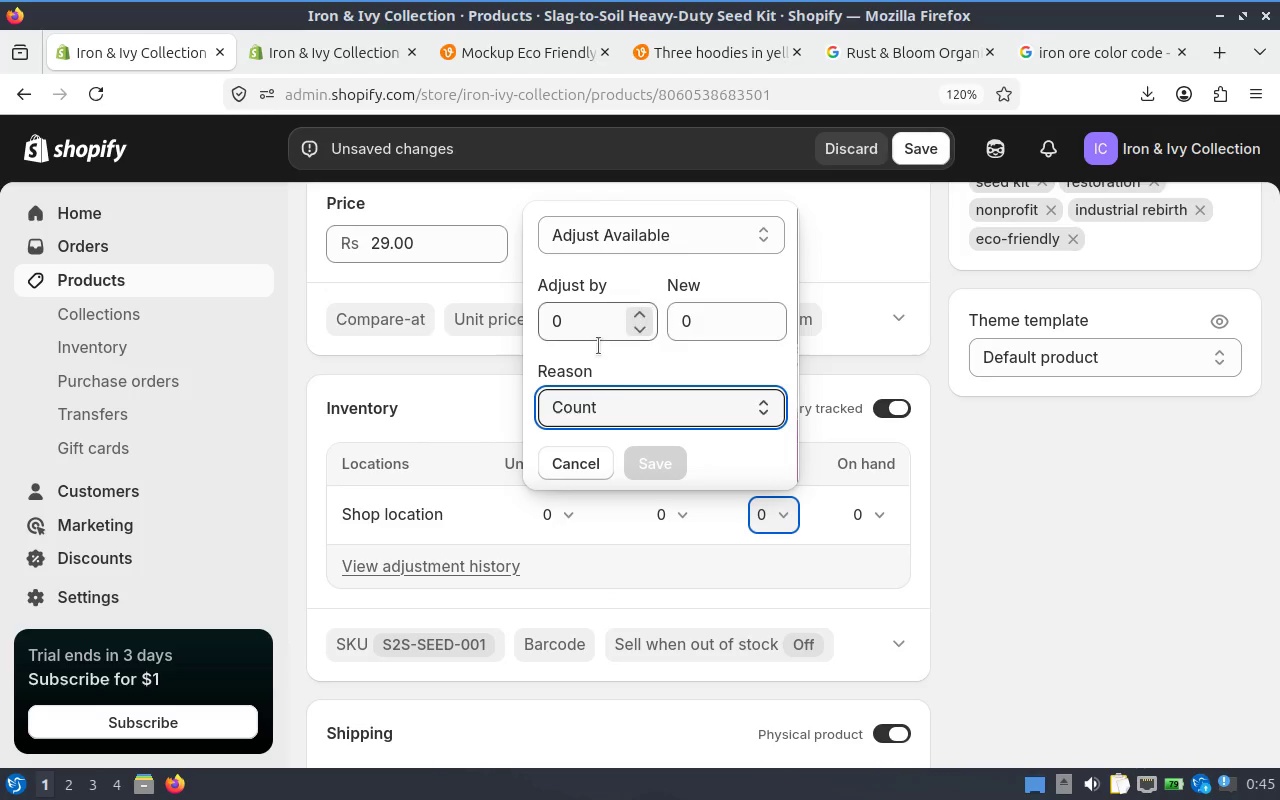 
left_click([642, 390])
 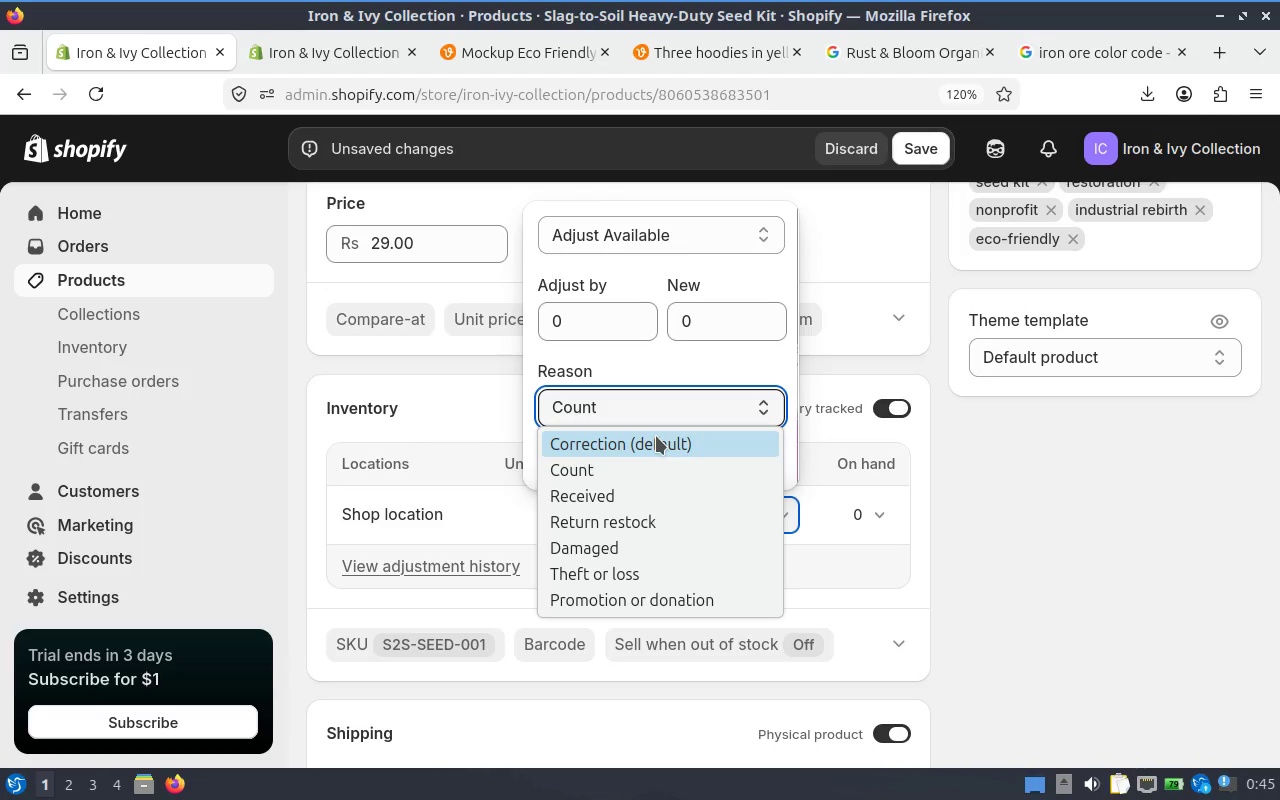 
left_click([656, 436])
 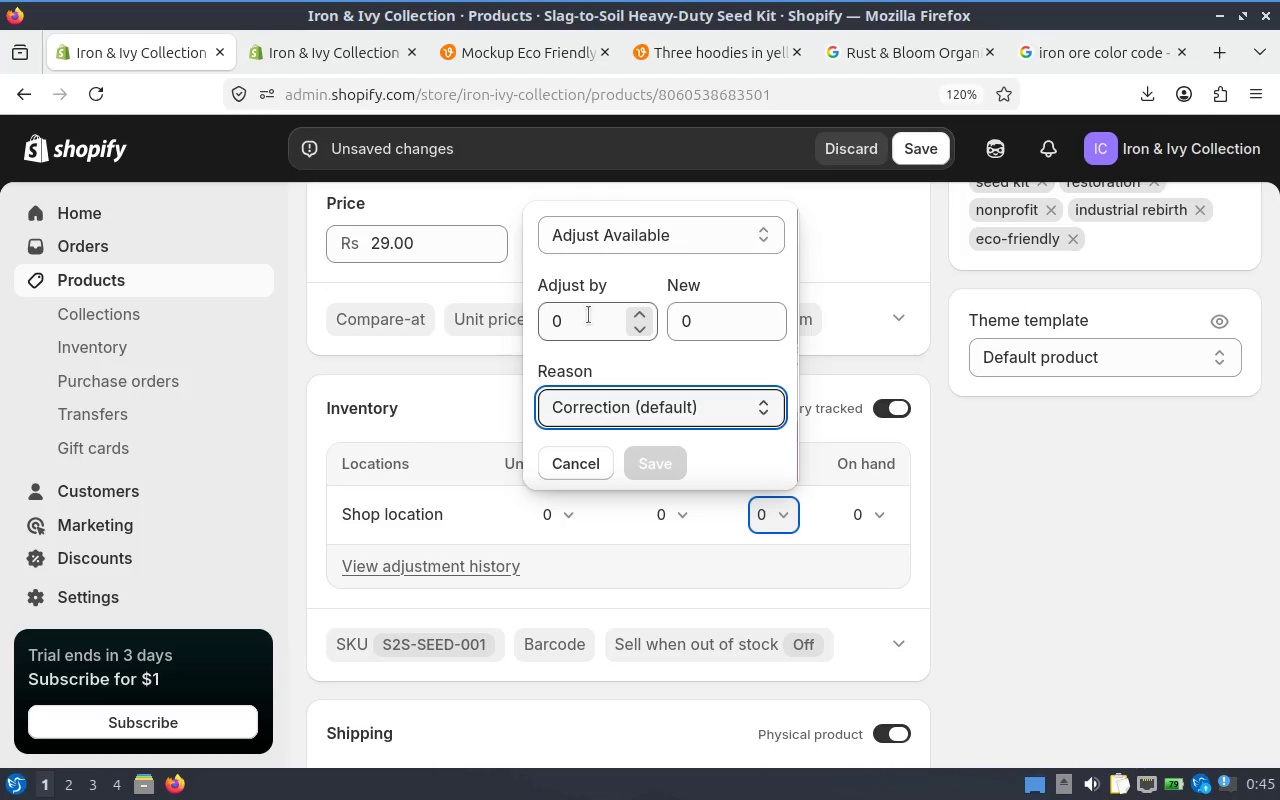 
left_click_drag(start_coordinate=[585, 315], to_coordinate=[544, 310])
 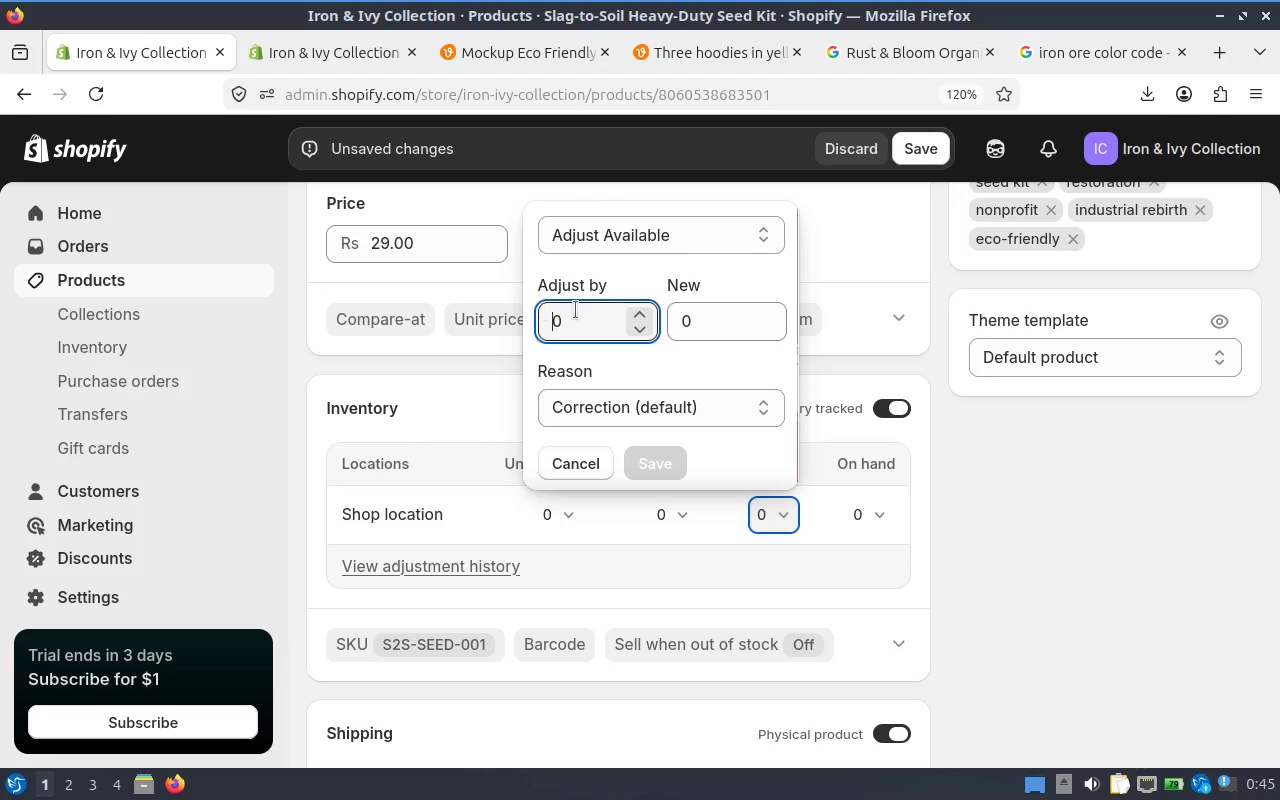 
left_click_drag(start_coordinate=[575, 310], to_coordinate=[555, 310])
 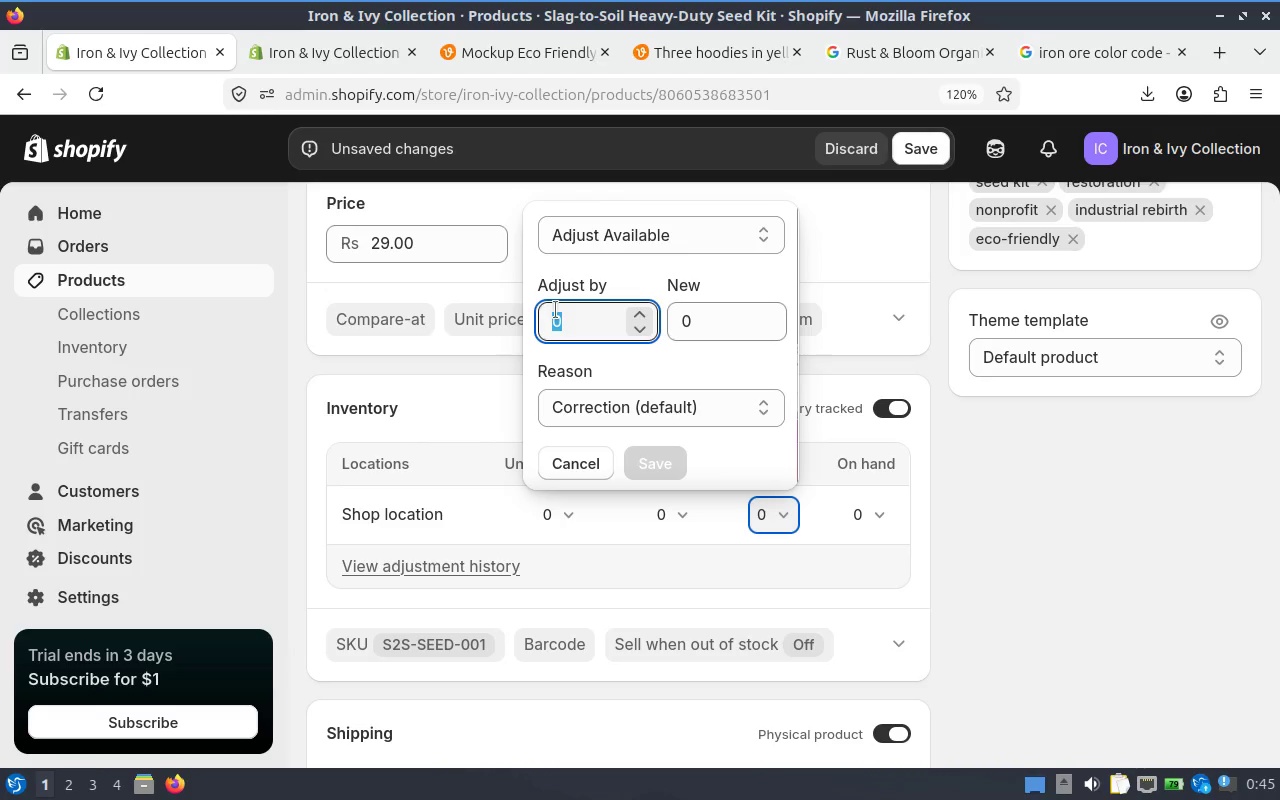 
type(10)
 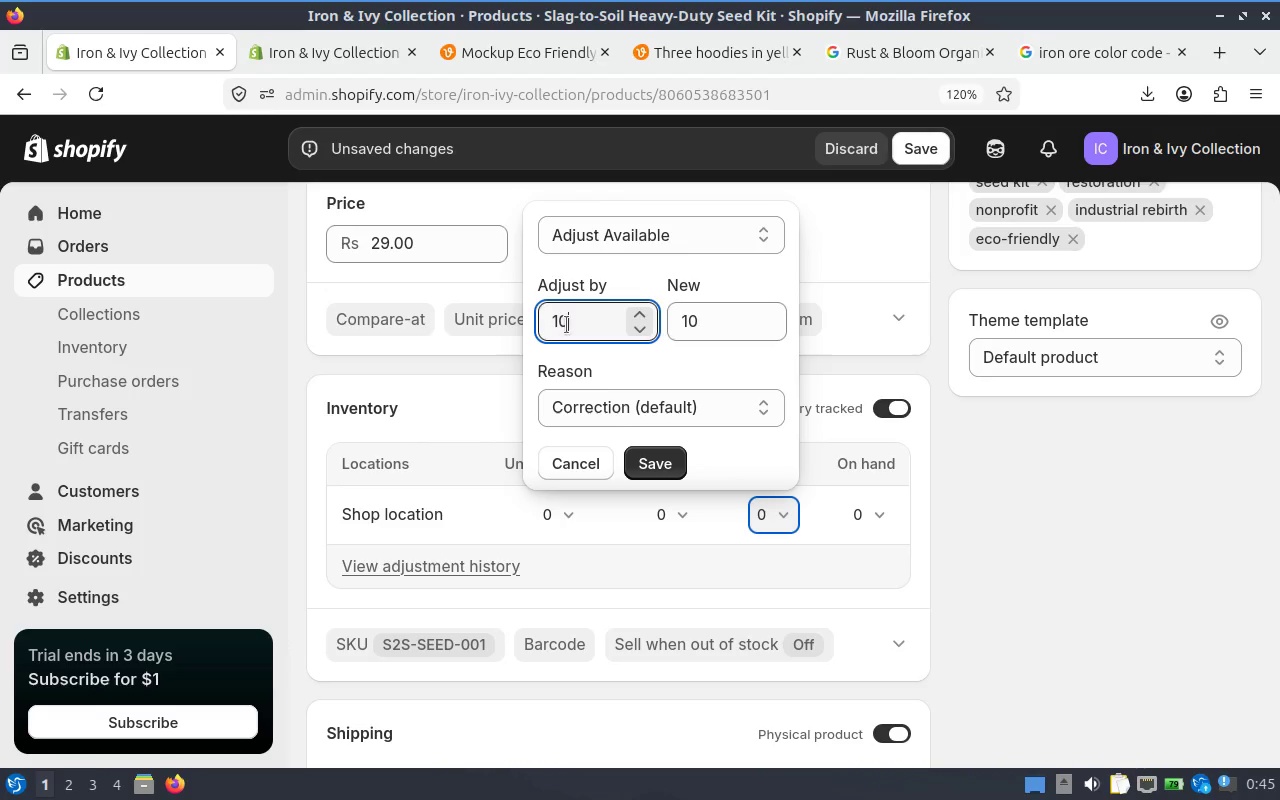 
key(0)
 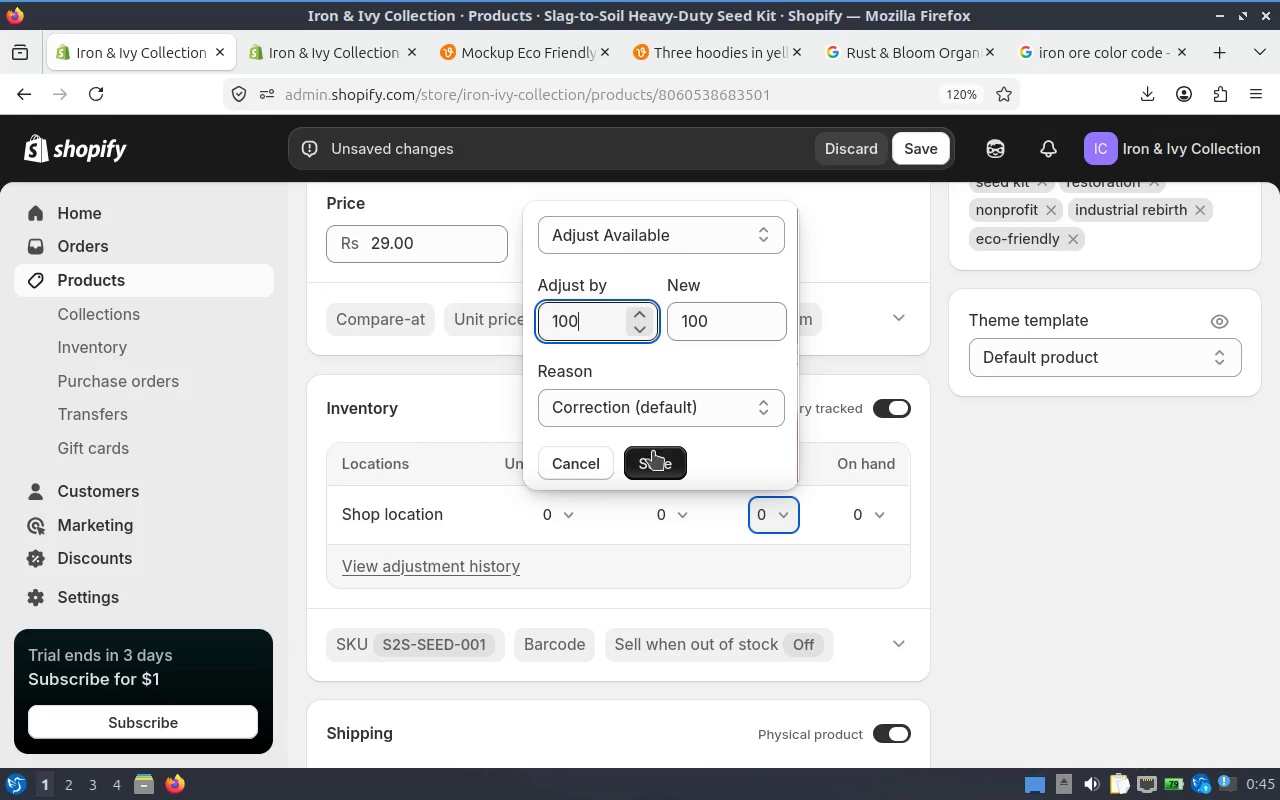 
left_click([653, 451])
 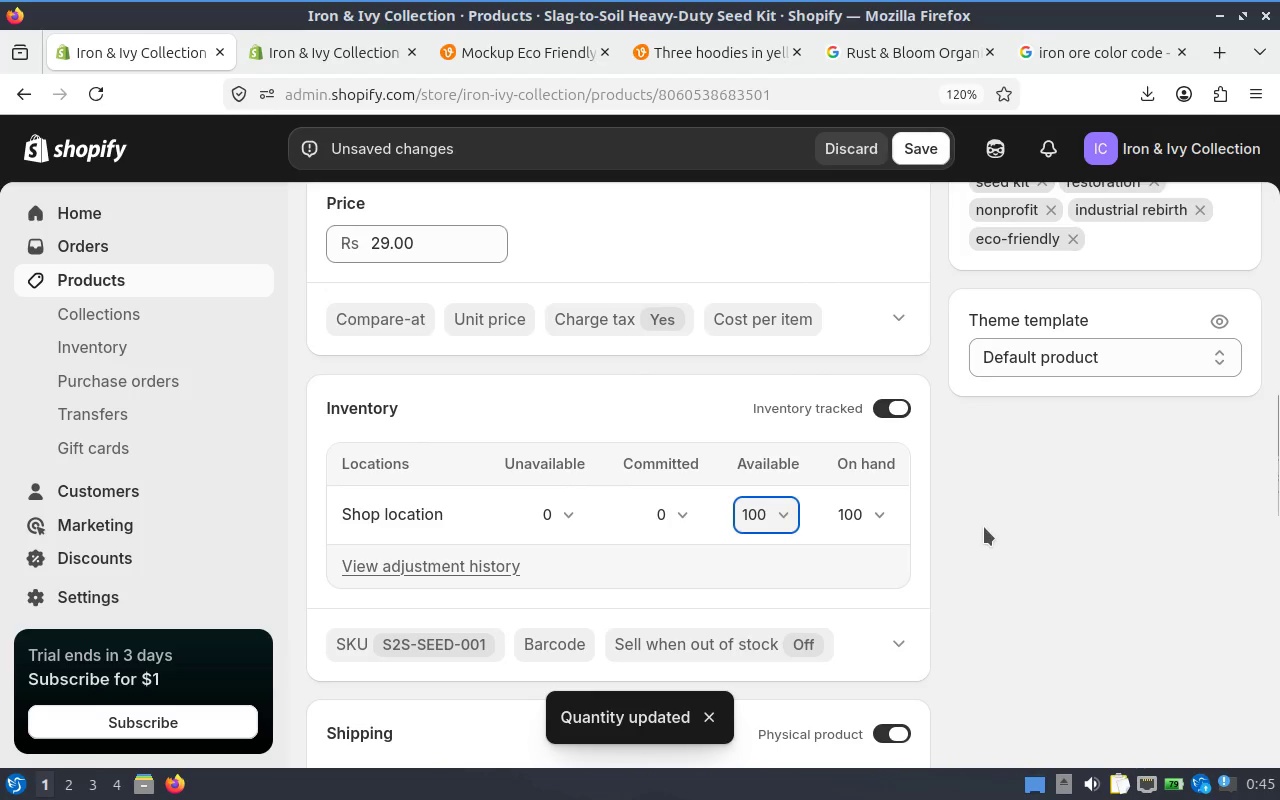 
scroll: coordinate [755, 548], scroll_direction: down, amount: 5.0
 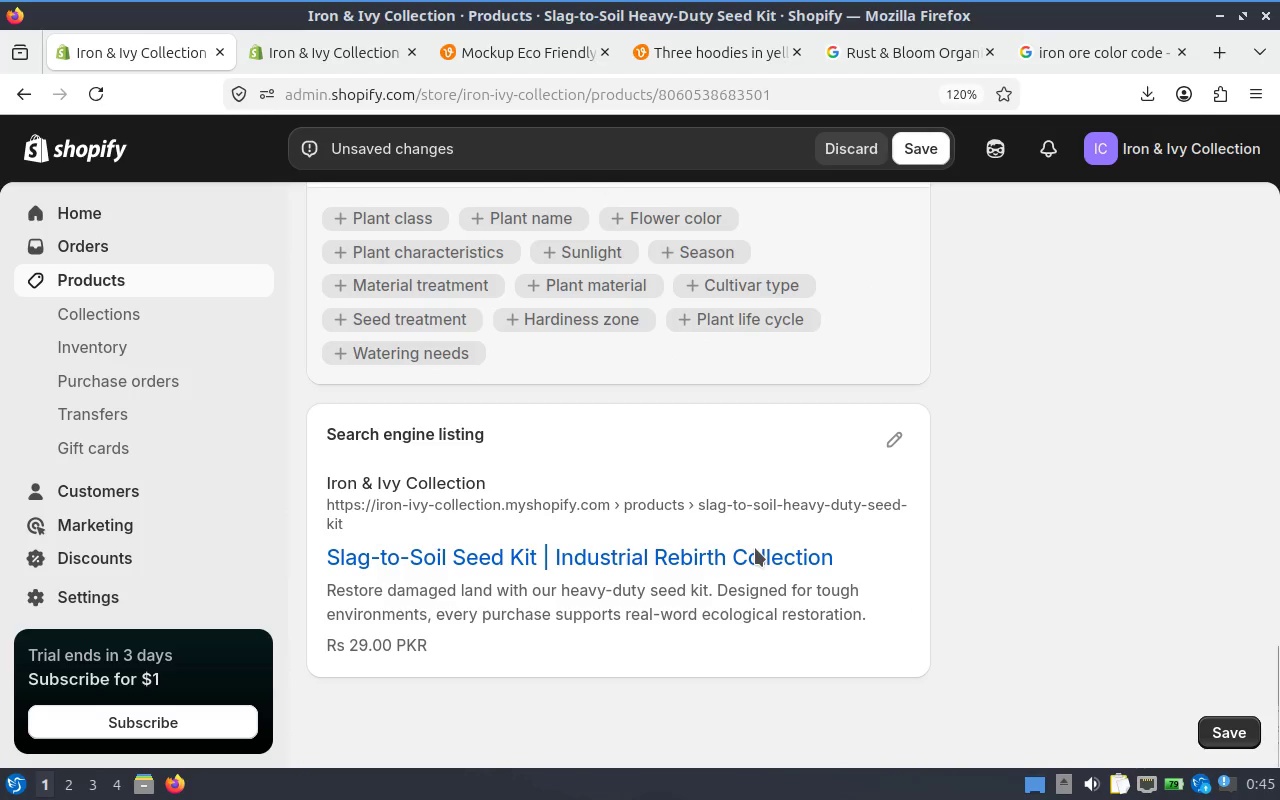 
scroll: coordinate [755, 548], scroll_direction: up, amount: 14.0
 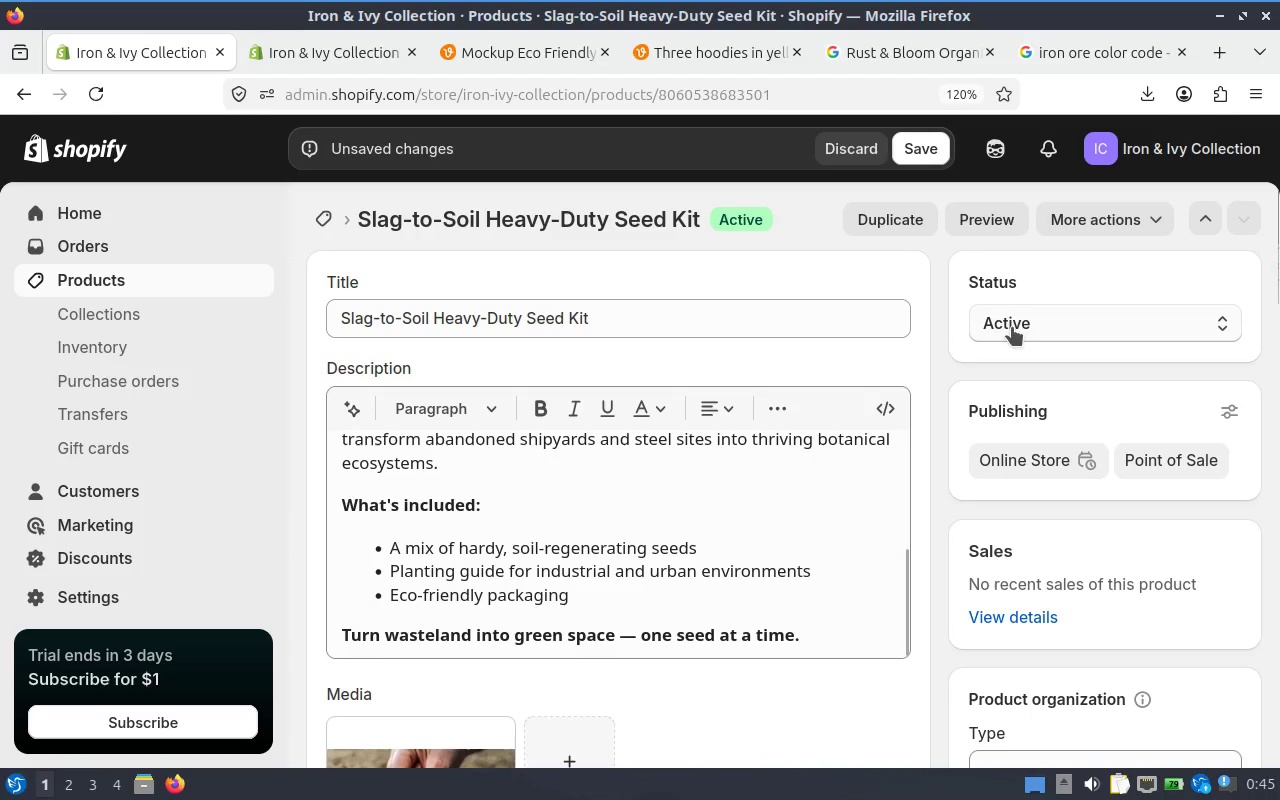 
left_click([927, 157])
 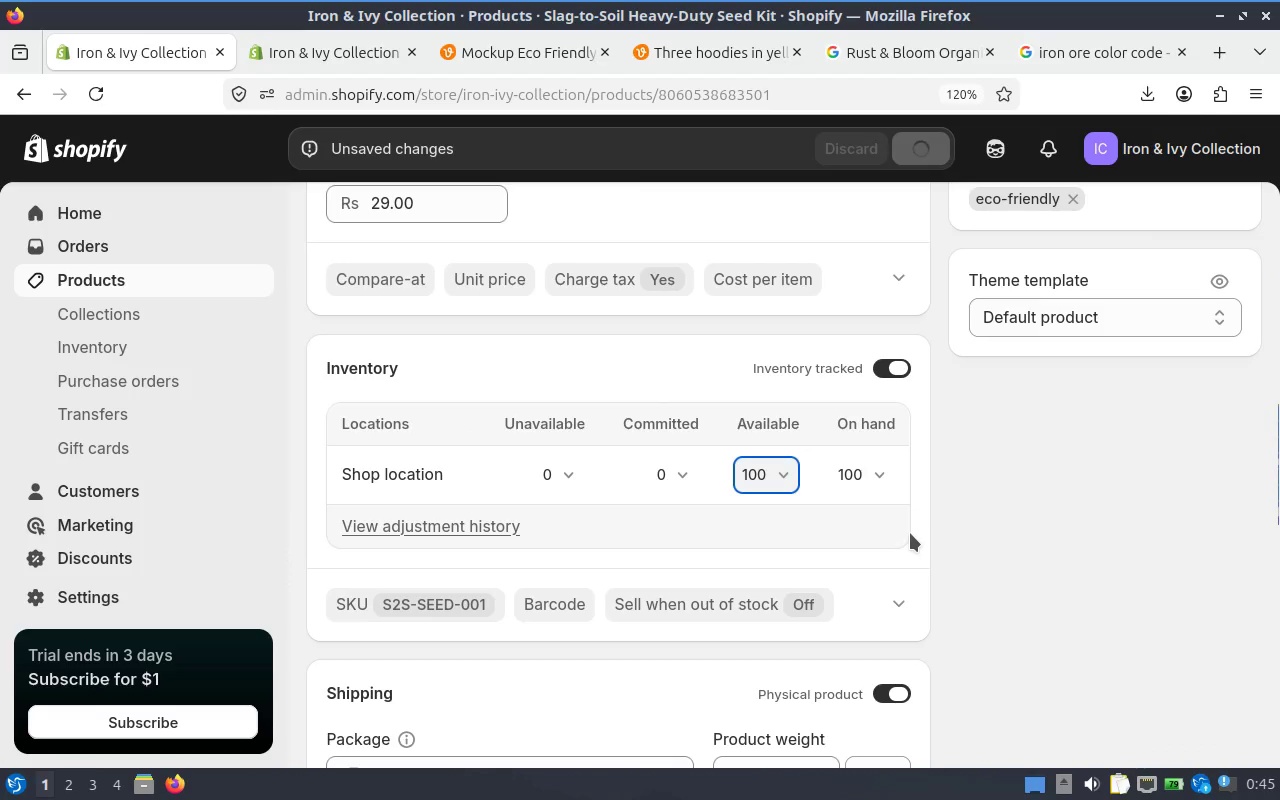 
scroll: coordinate [895, 532], scroll_direction: down, amount: 1.0
 